 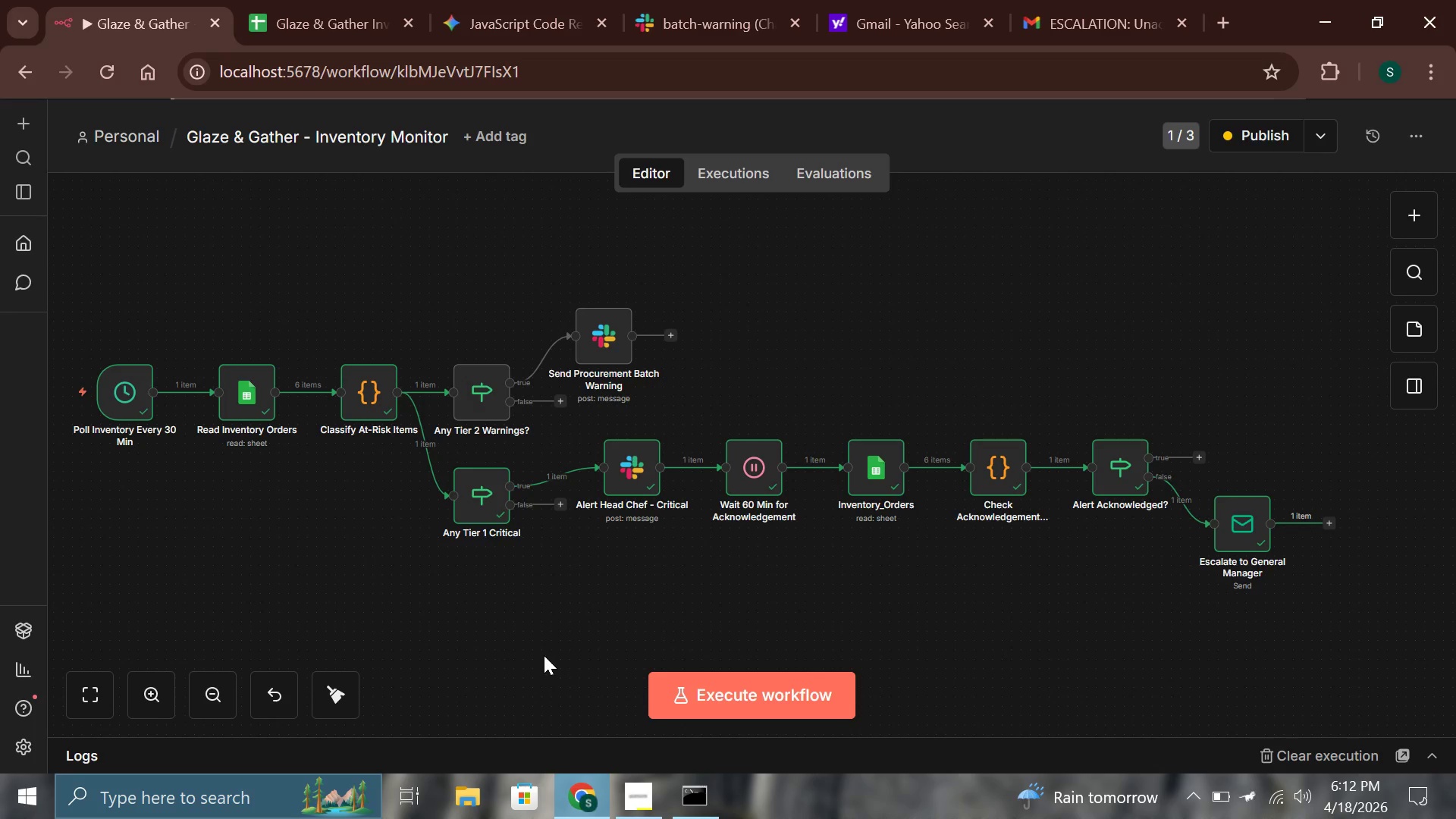 
middle_click([604, 622])
 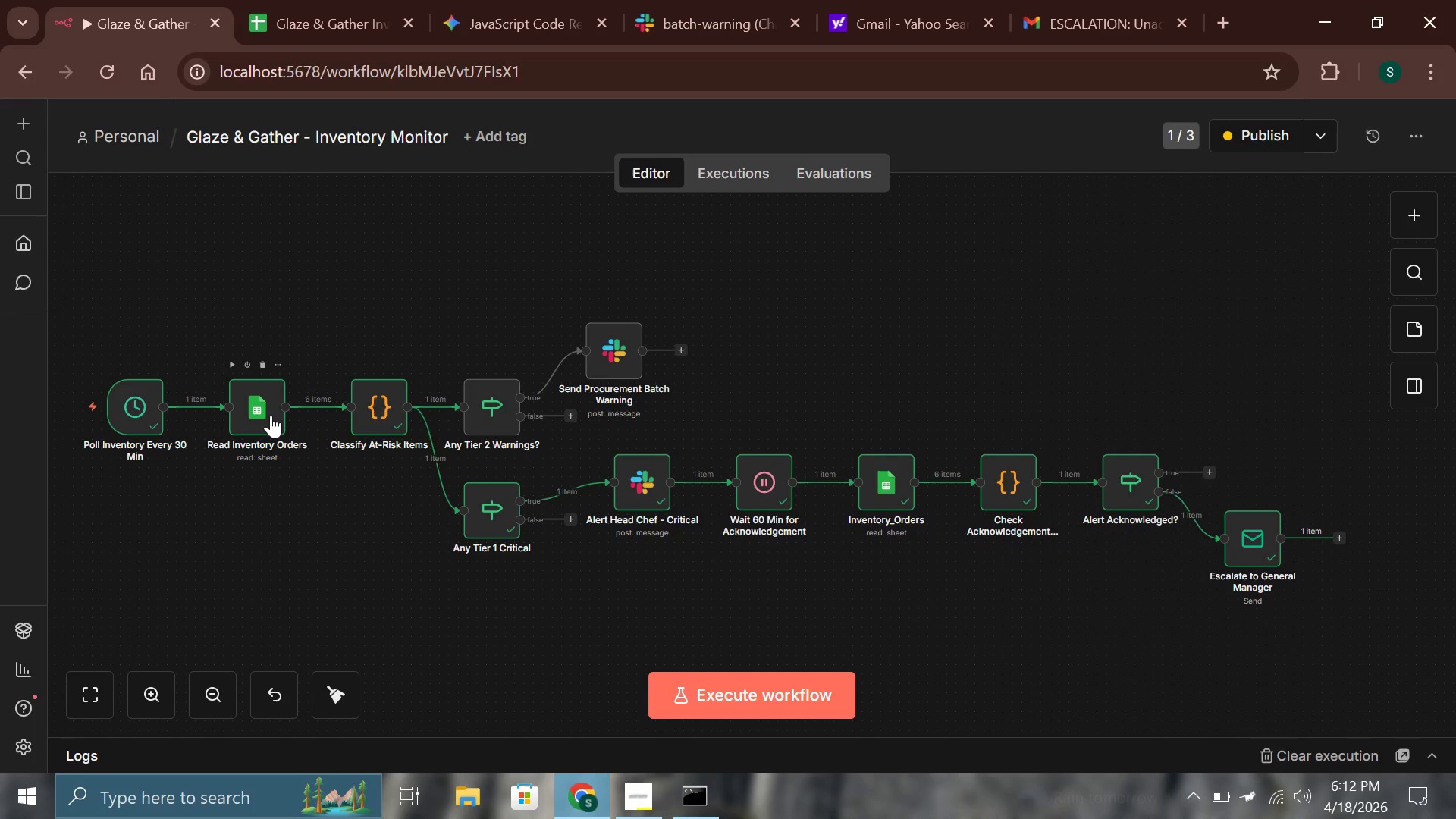 
wait(9.86)
 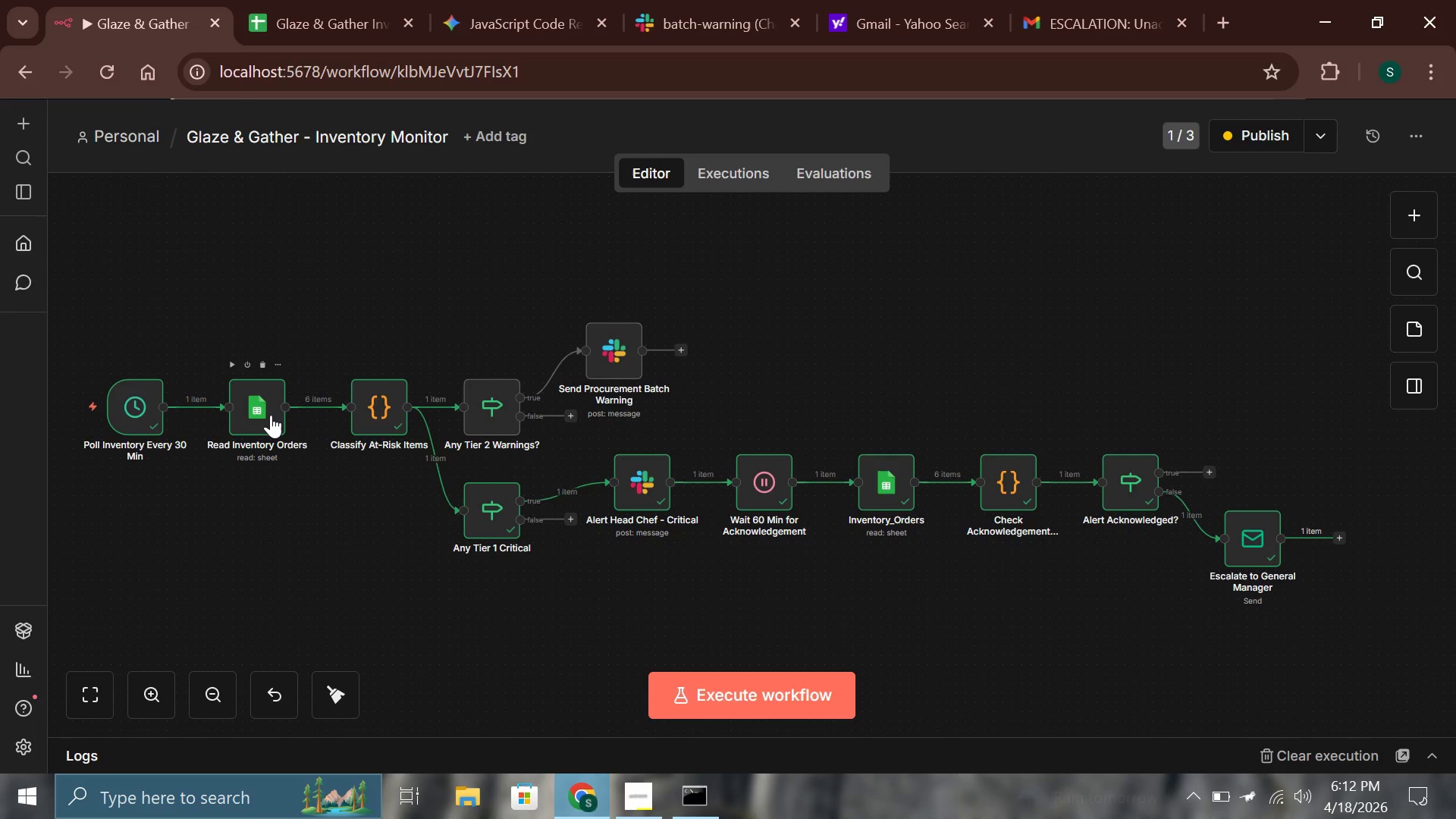 
double_click([263, 410])
 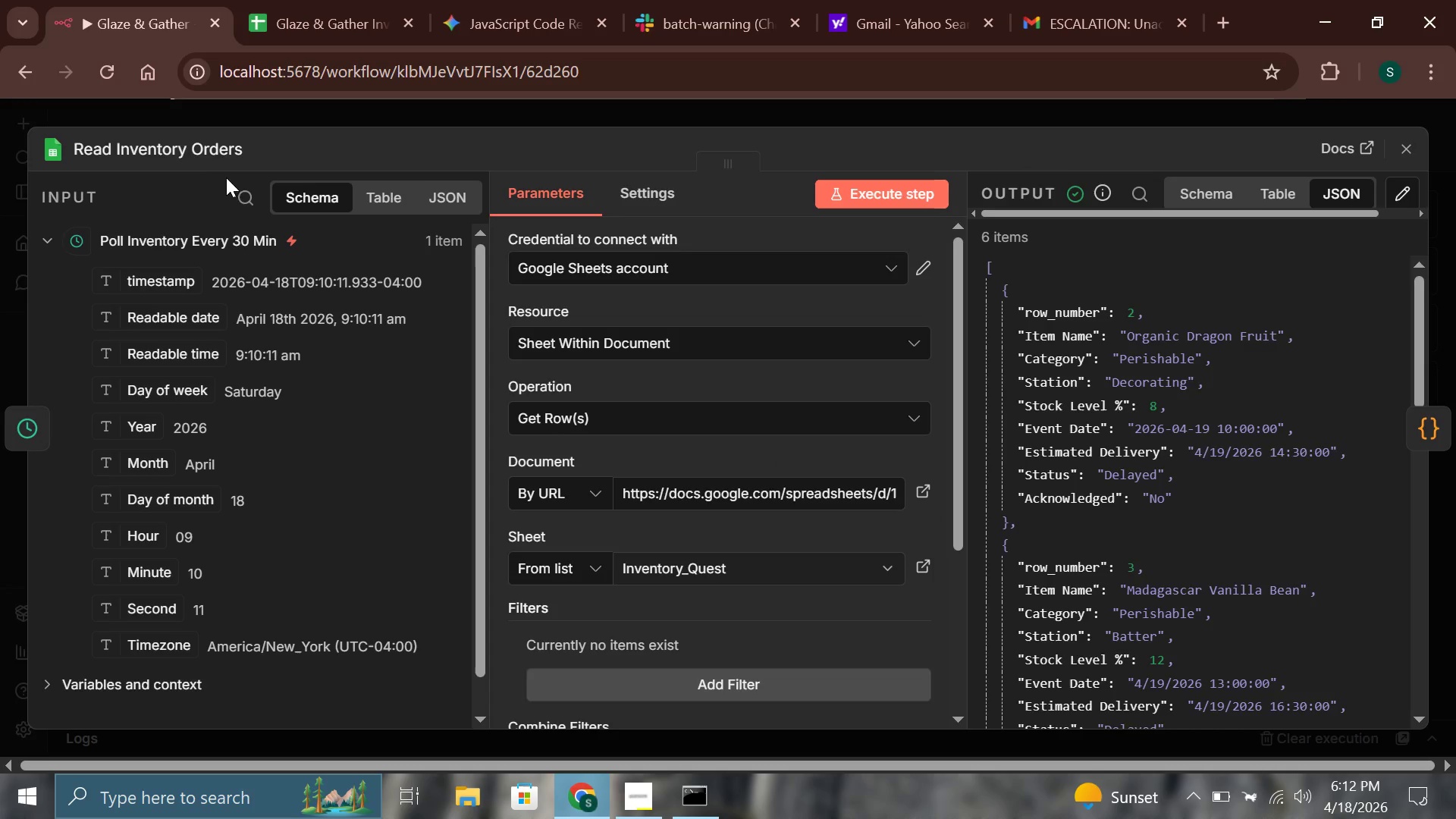 
left_click([215, 144])
 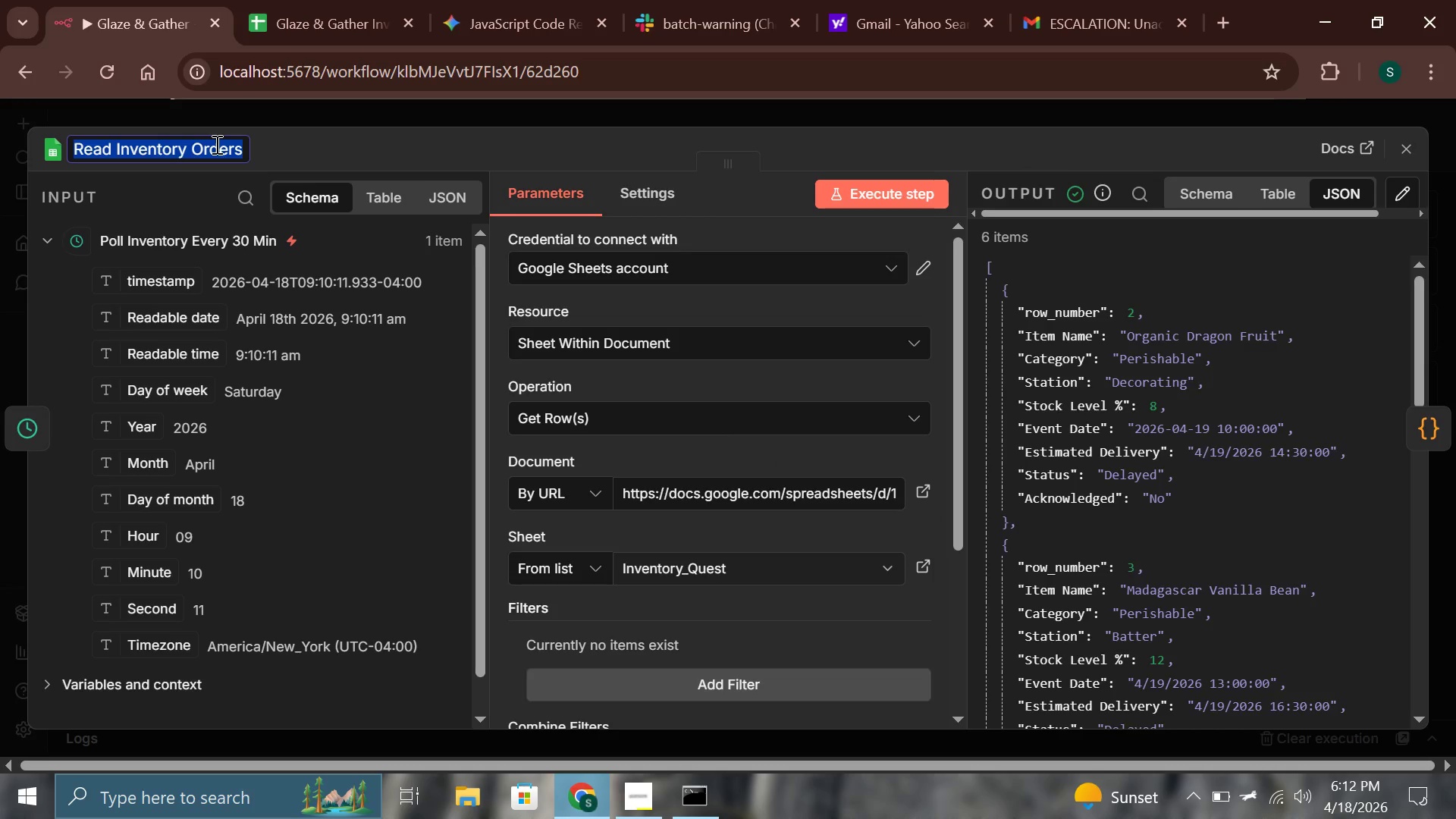 
key(Control+C)
 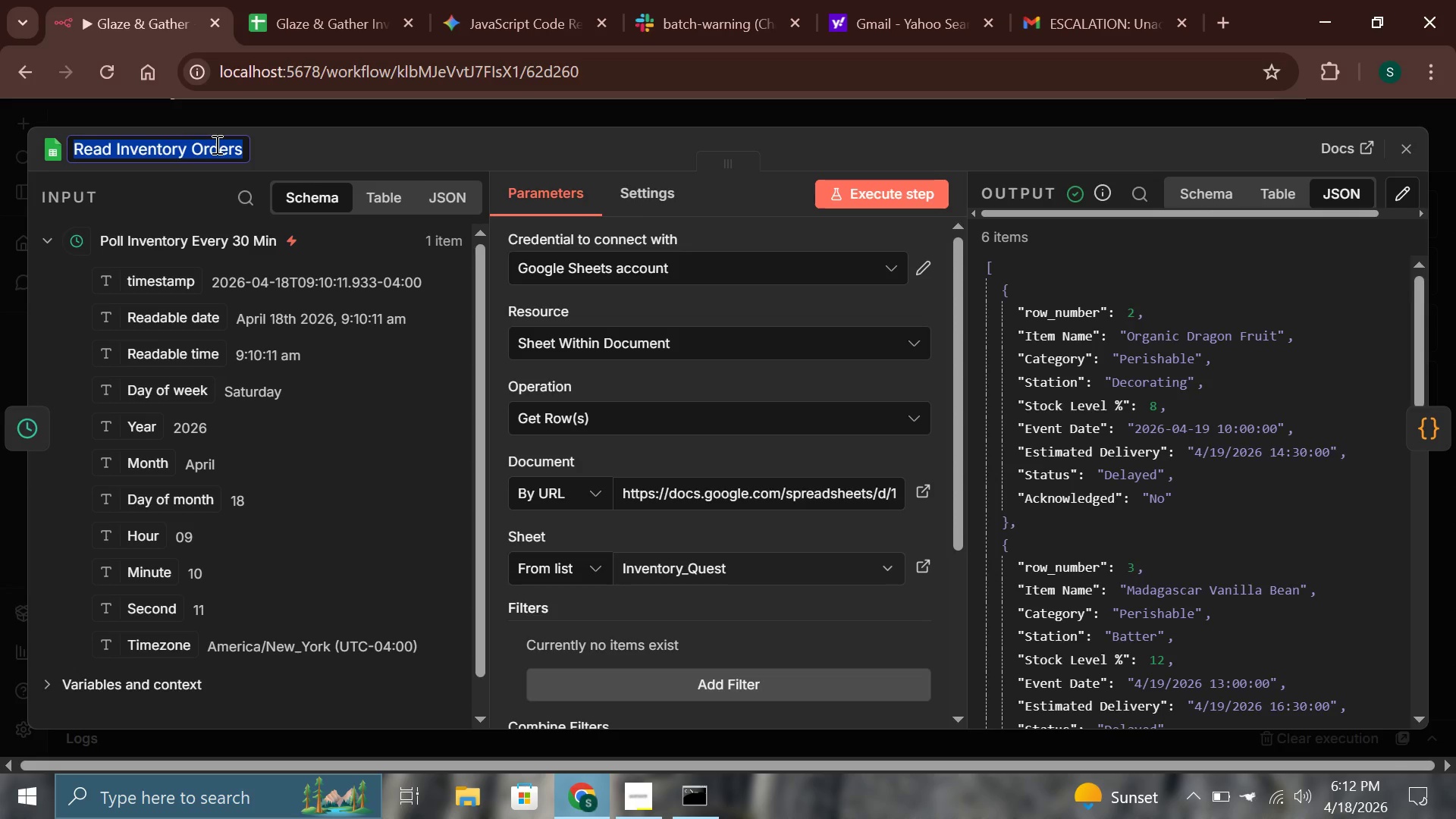 
hold_key(key=ControlLeft, duration=0.69)
 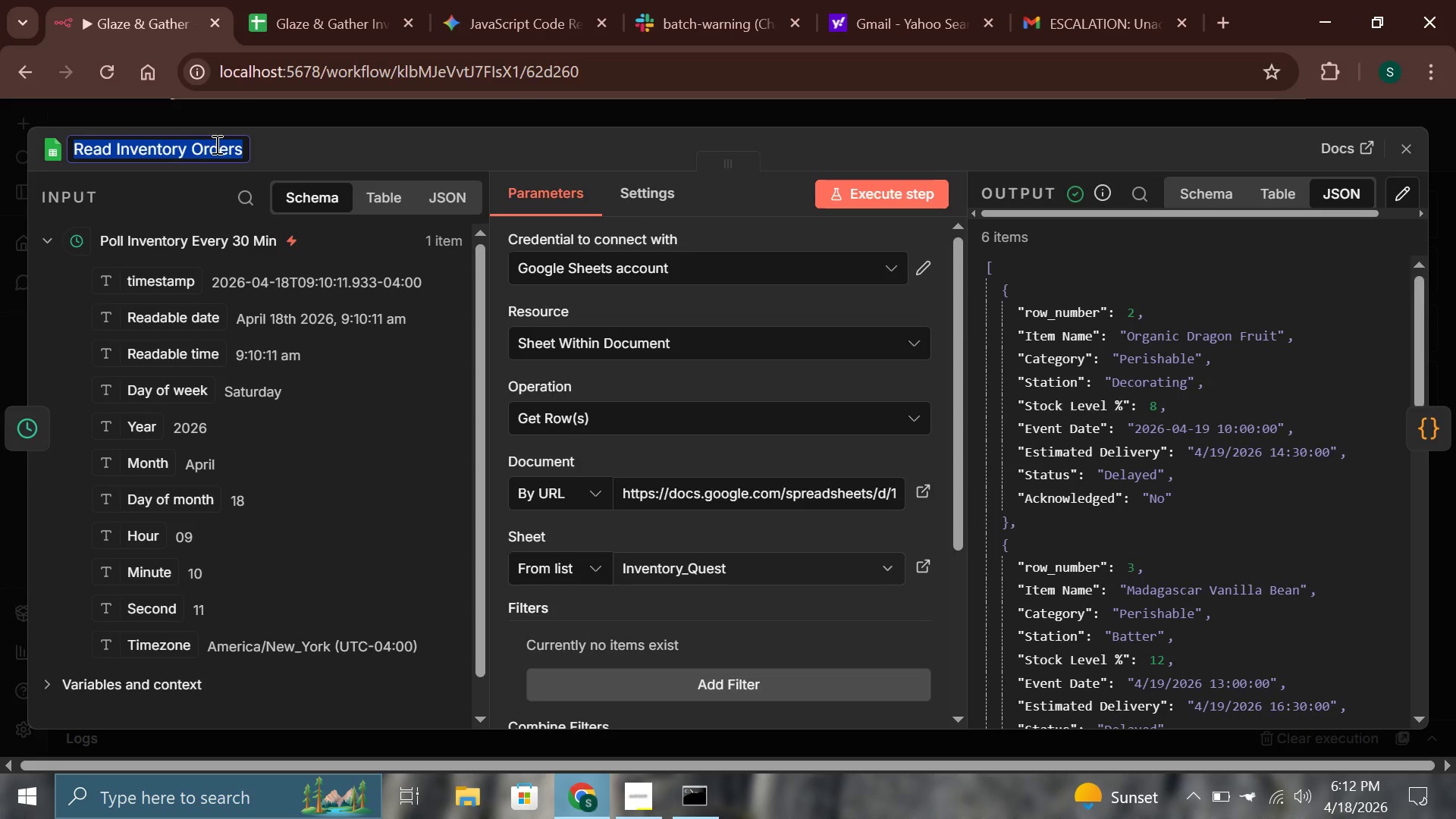 
wait(8.41)
 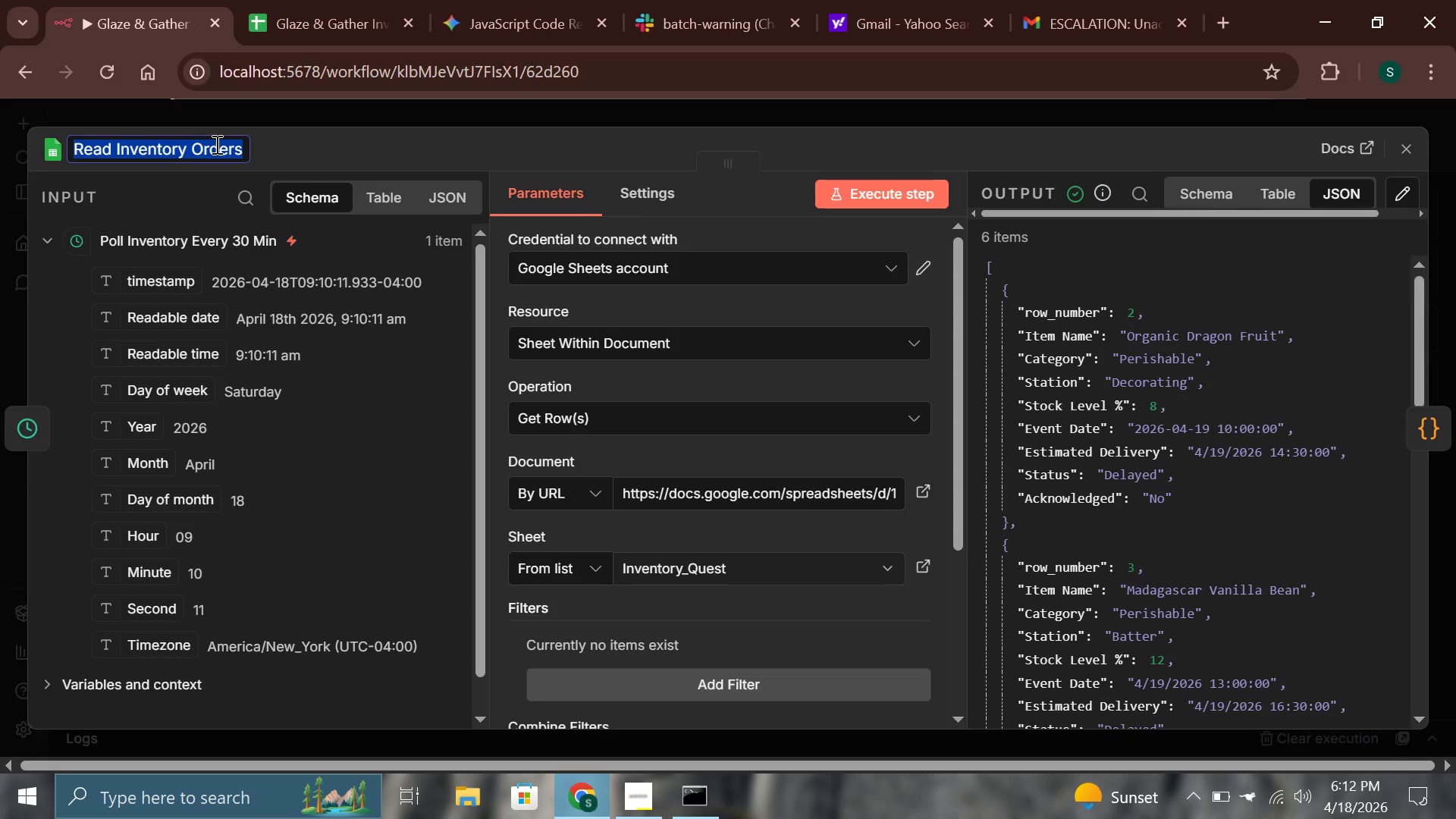 
key(Control+ControlLeft)
 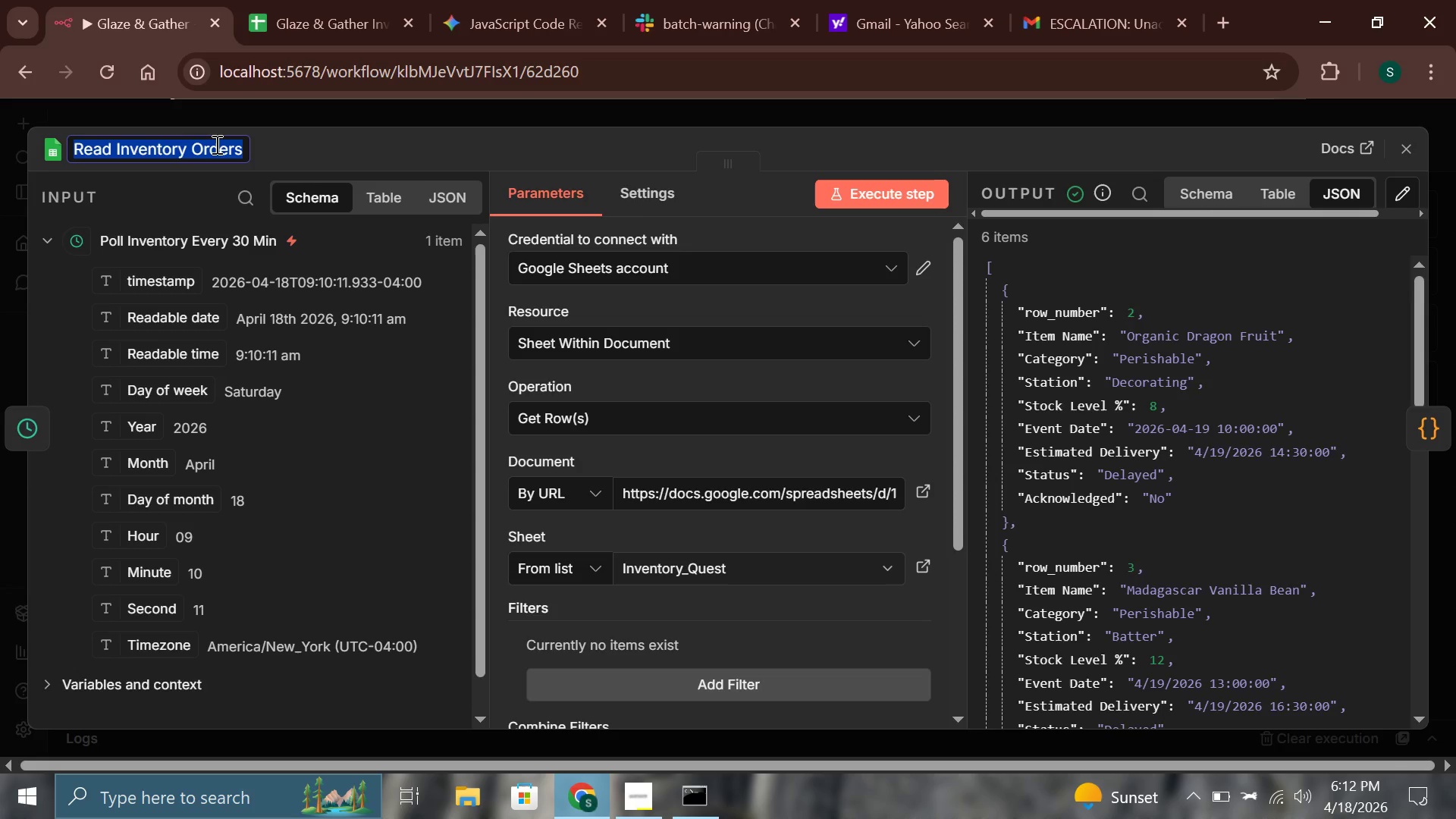 
key(Control+Unknown)
 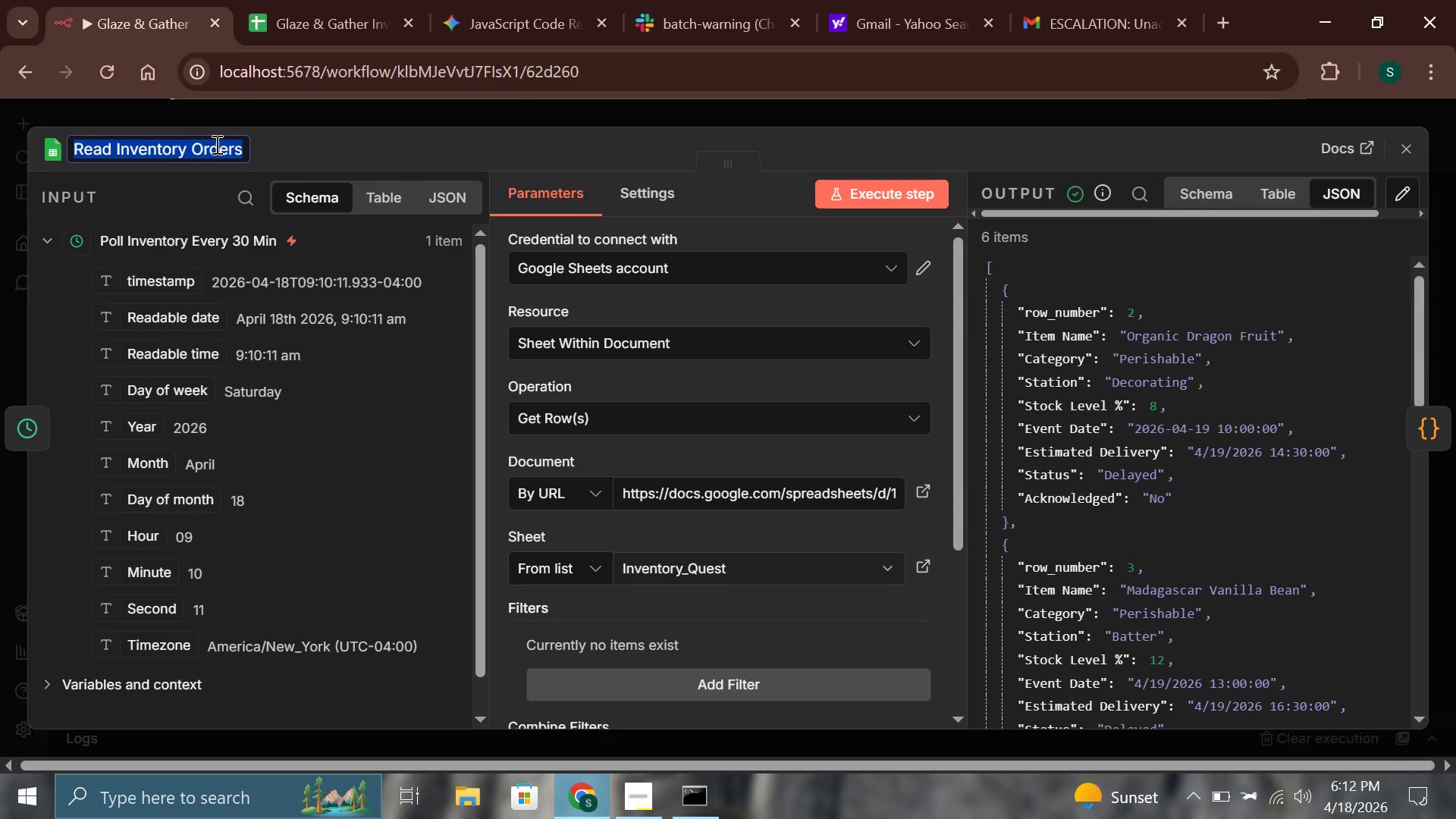 
type(Broken Sheets)
 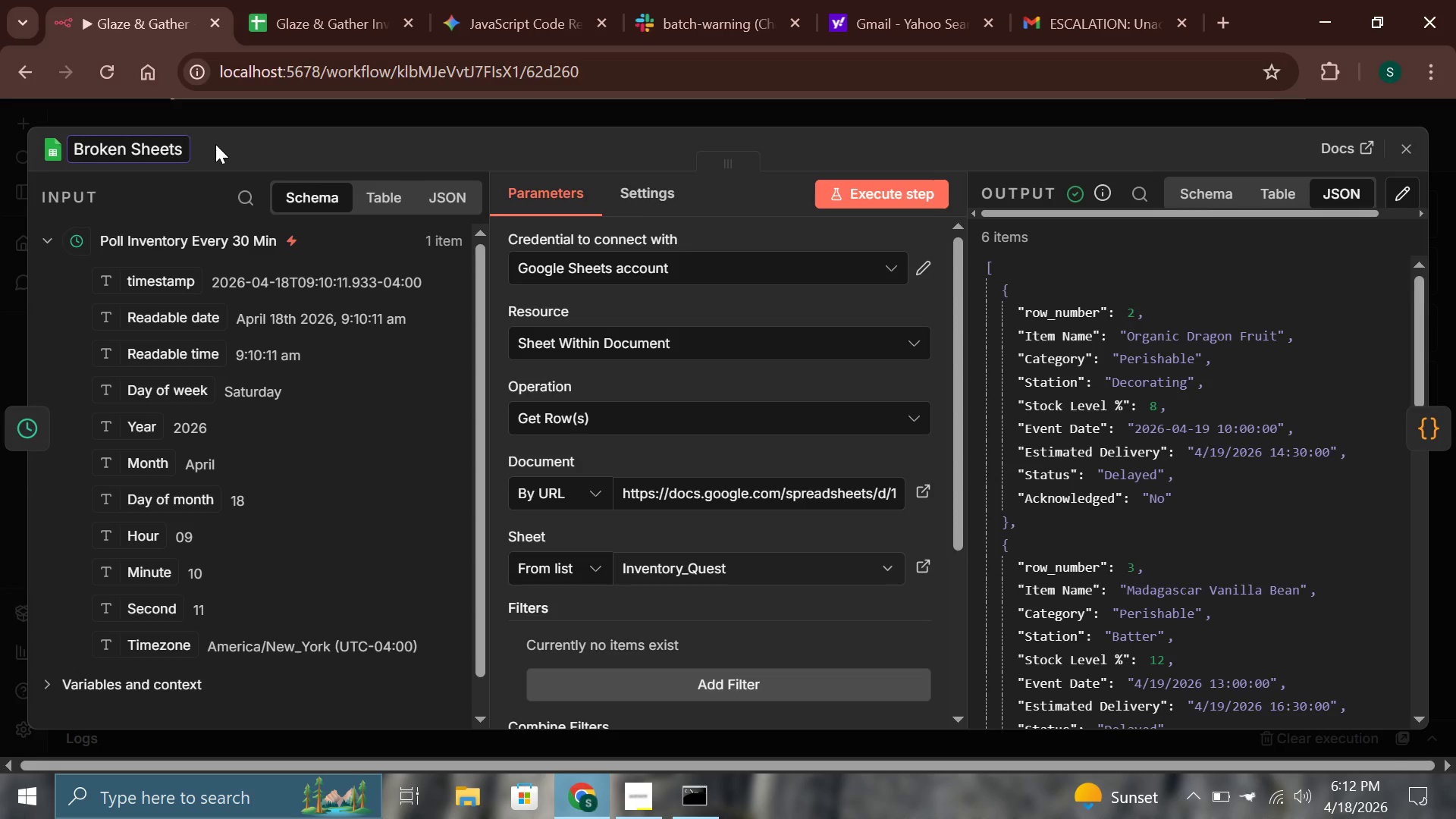 
left_click([1410, 148])
 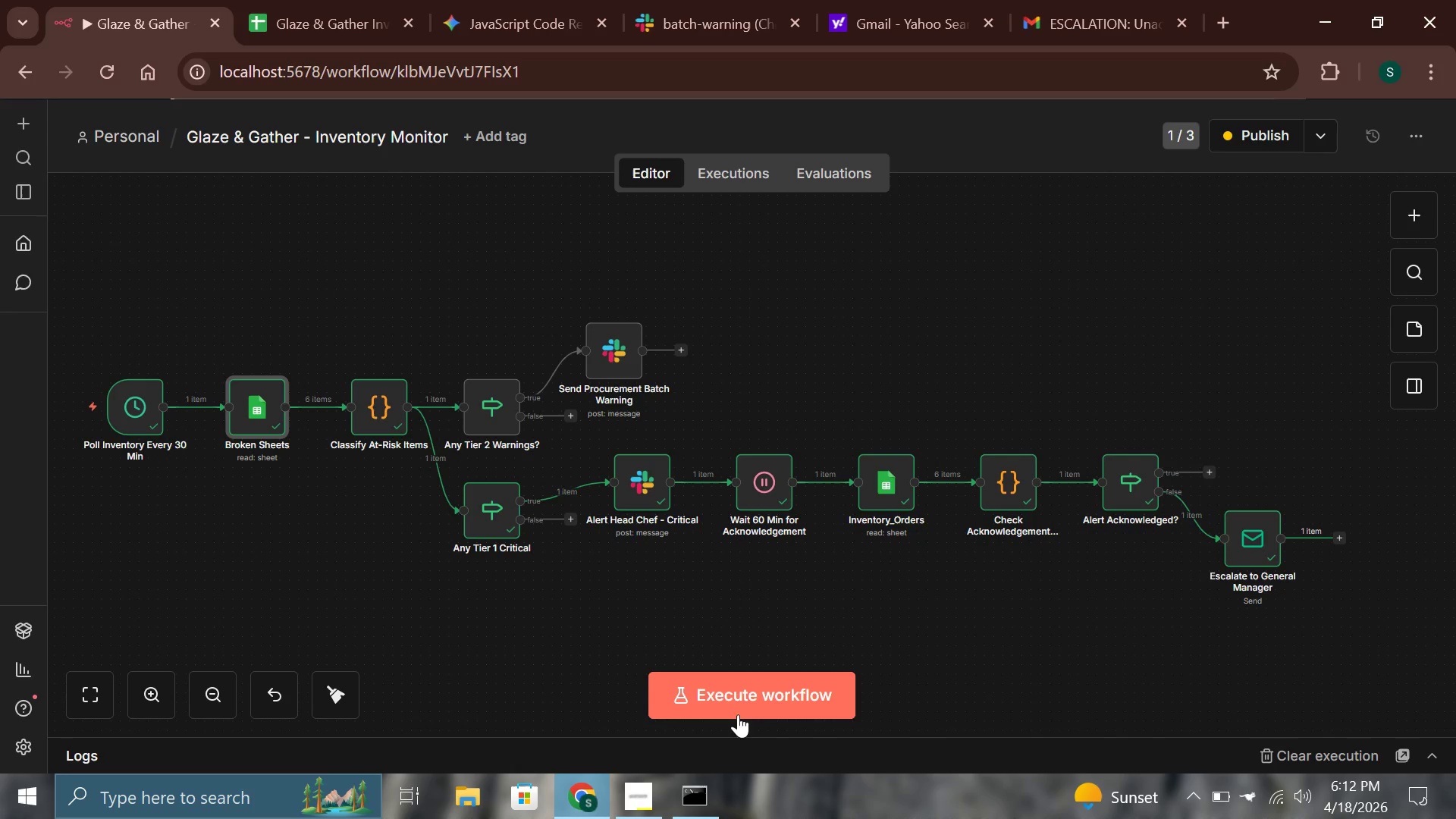 
left_click([738, 702])
 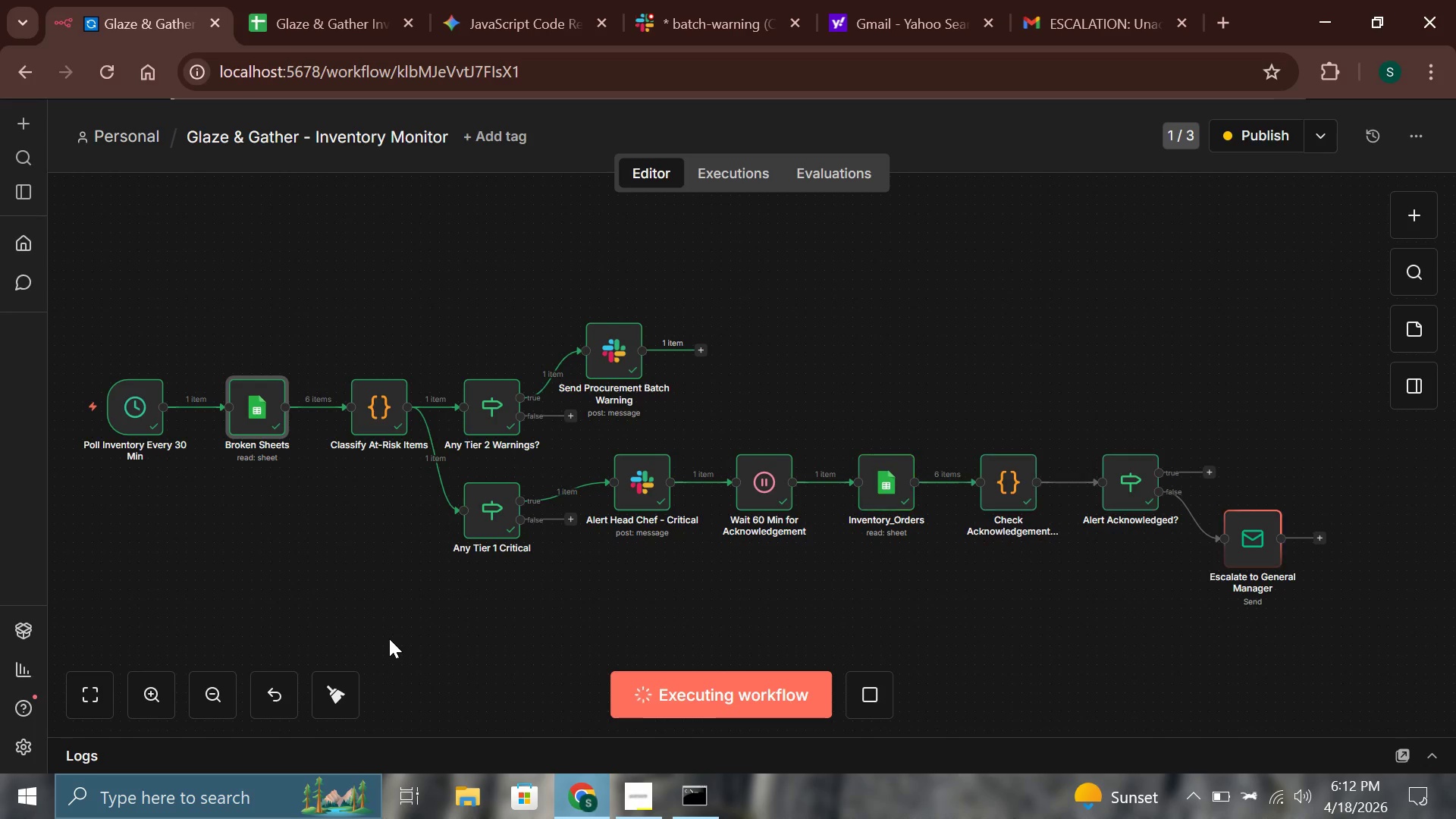 
wait(16.2)
 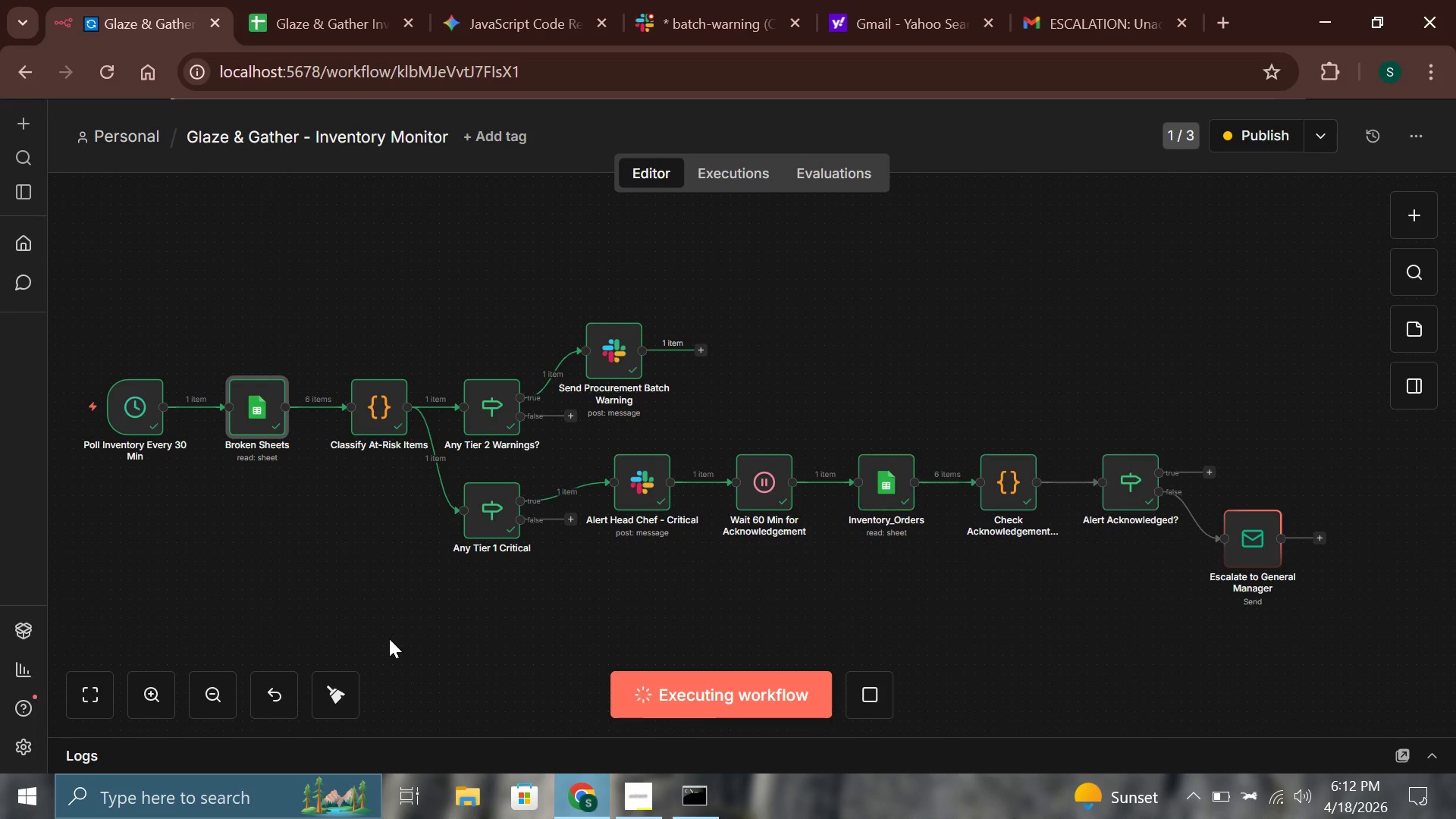 
double_click([359, 411])
 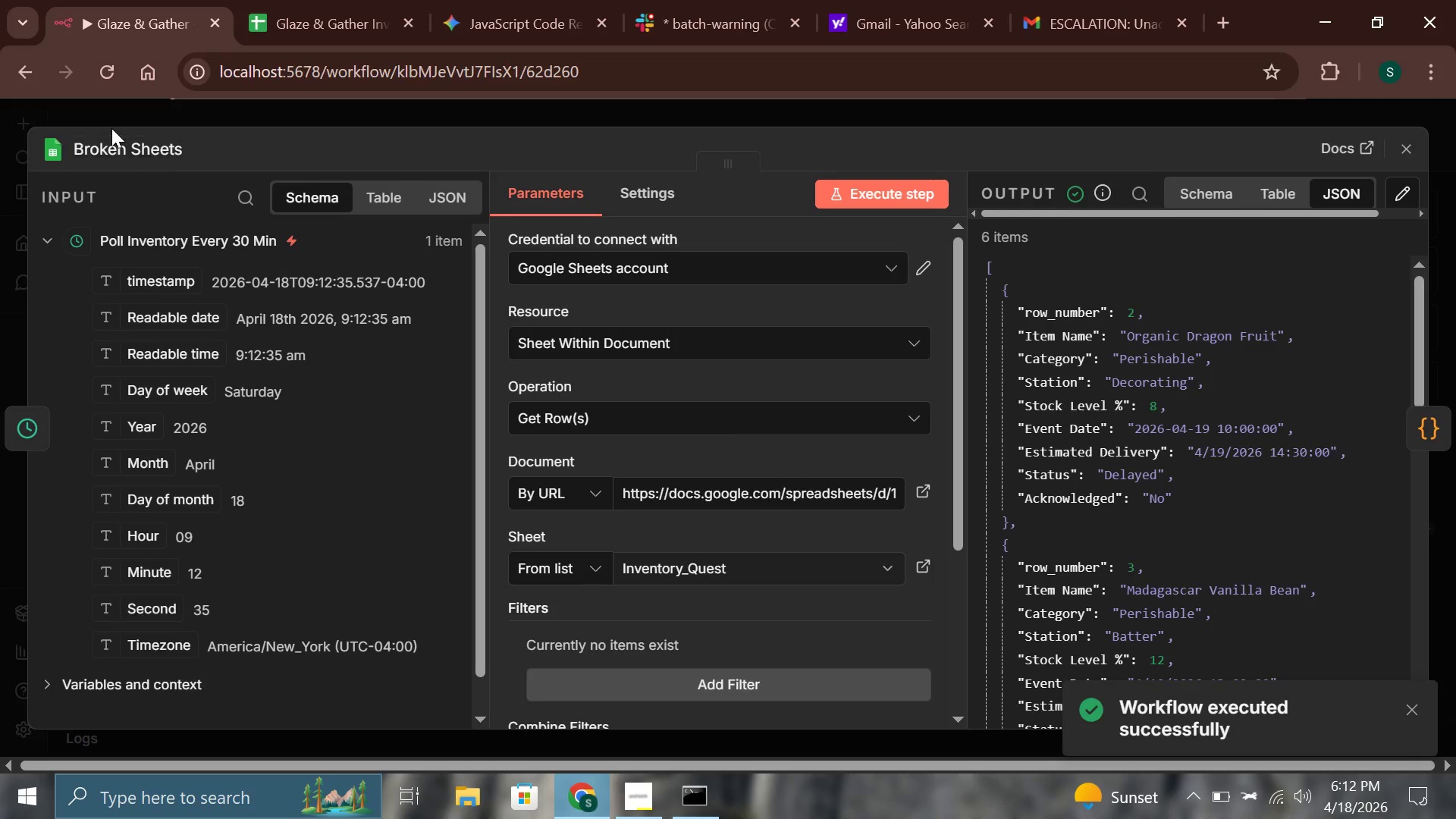 
left_click([141, 149])
 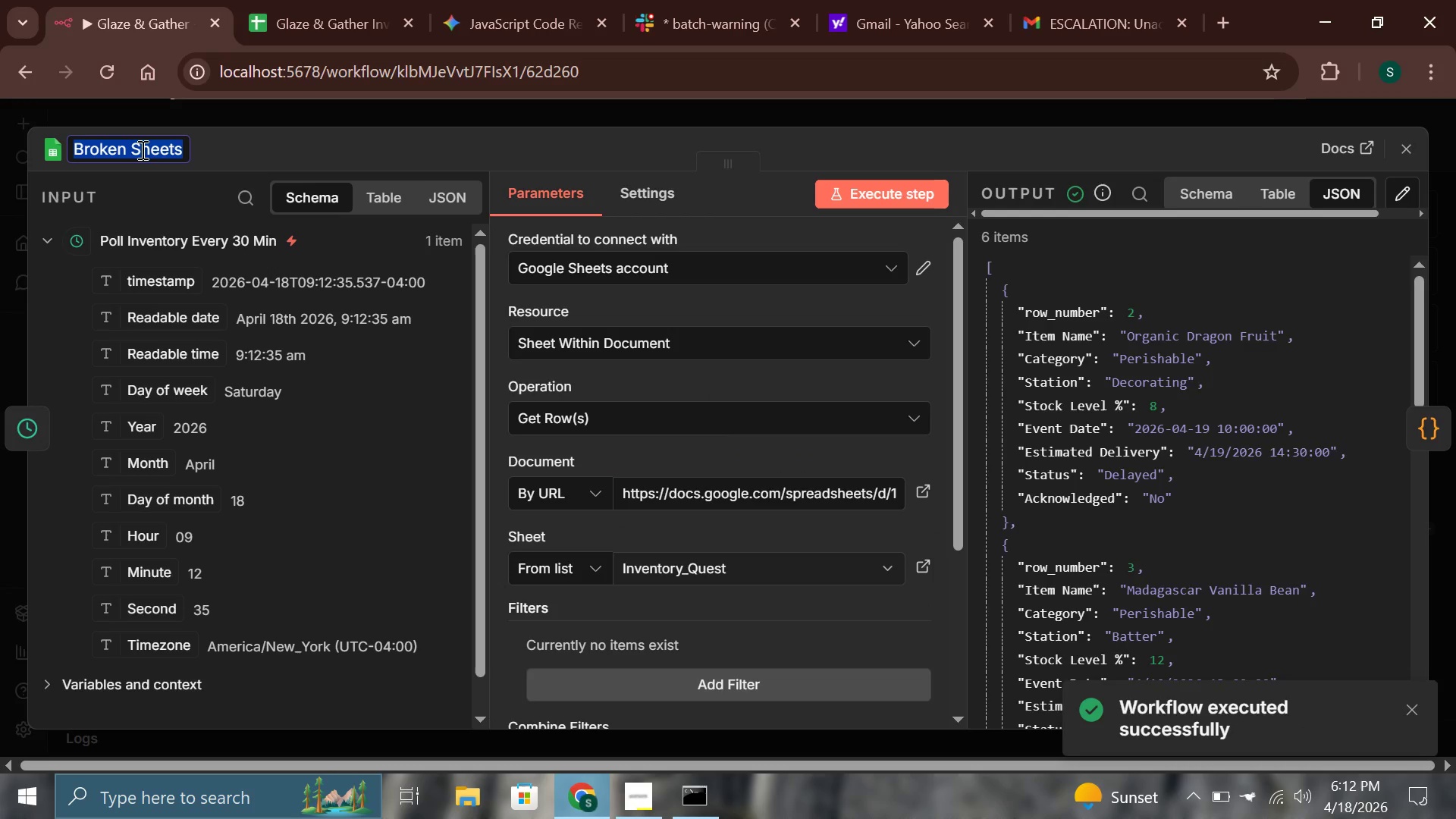 
key(Control+V)
 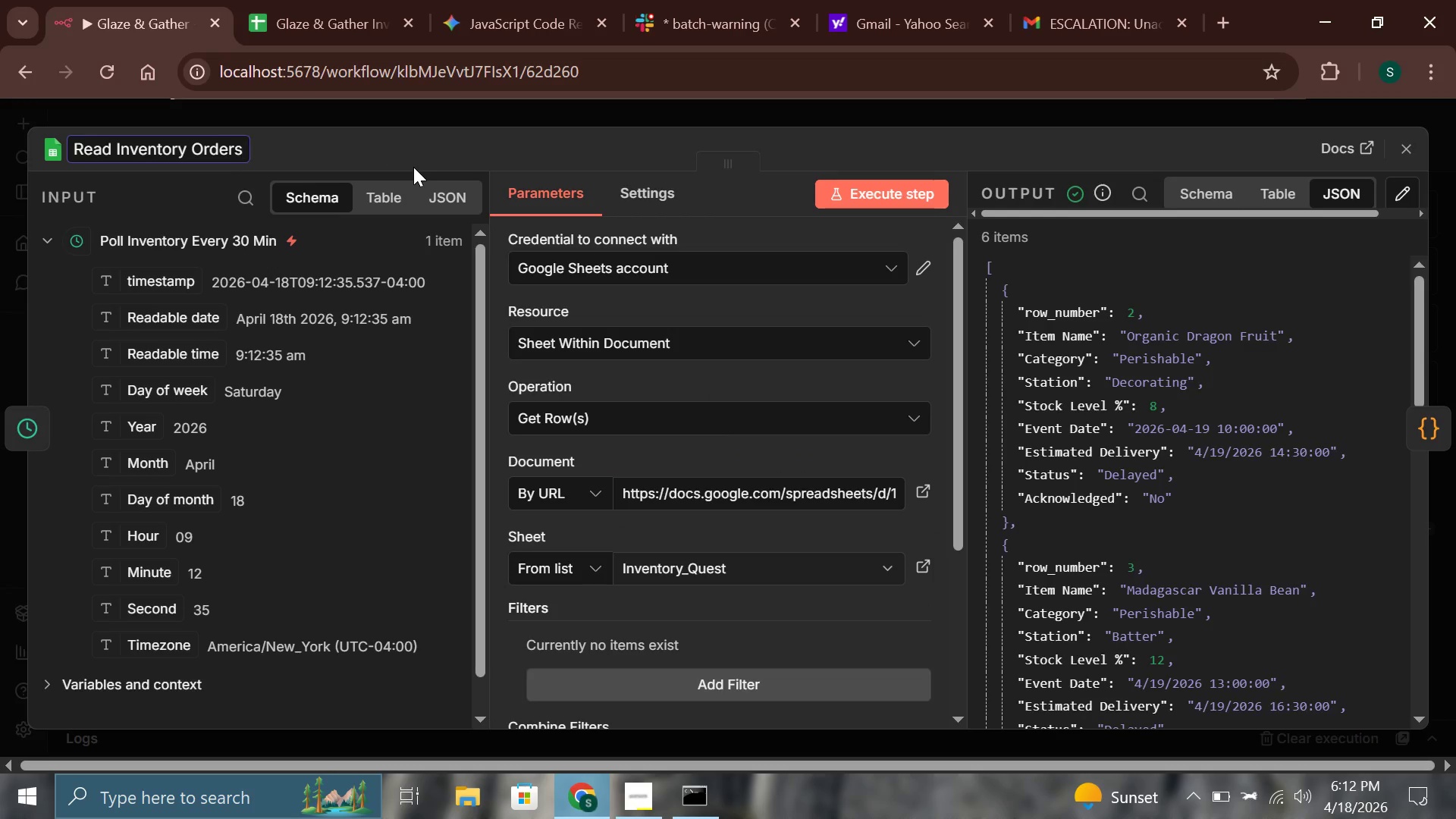 
left_click([413, 166])
 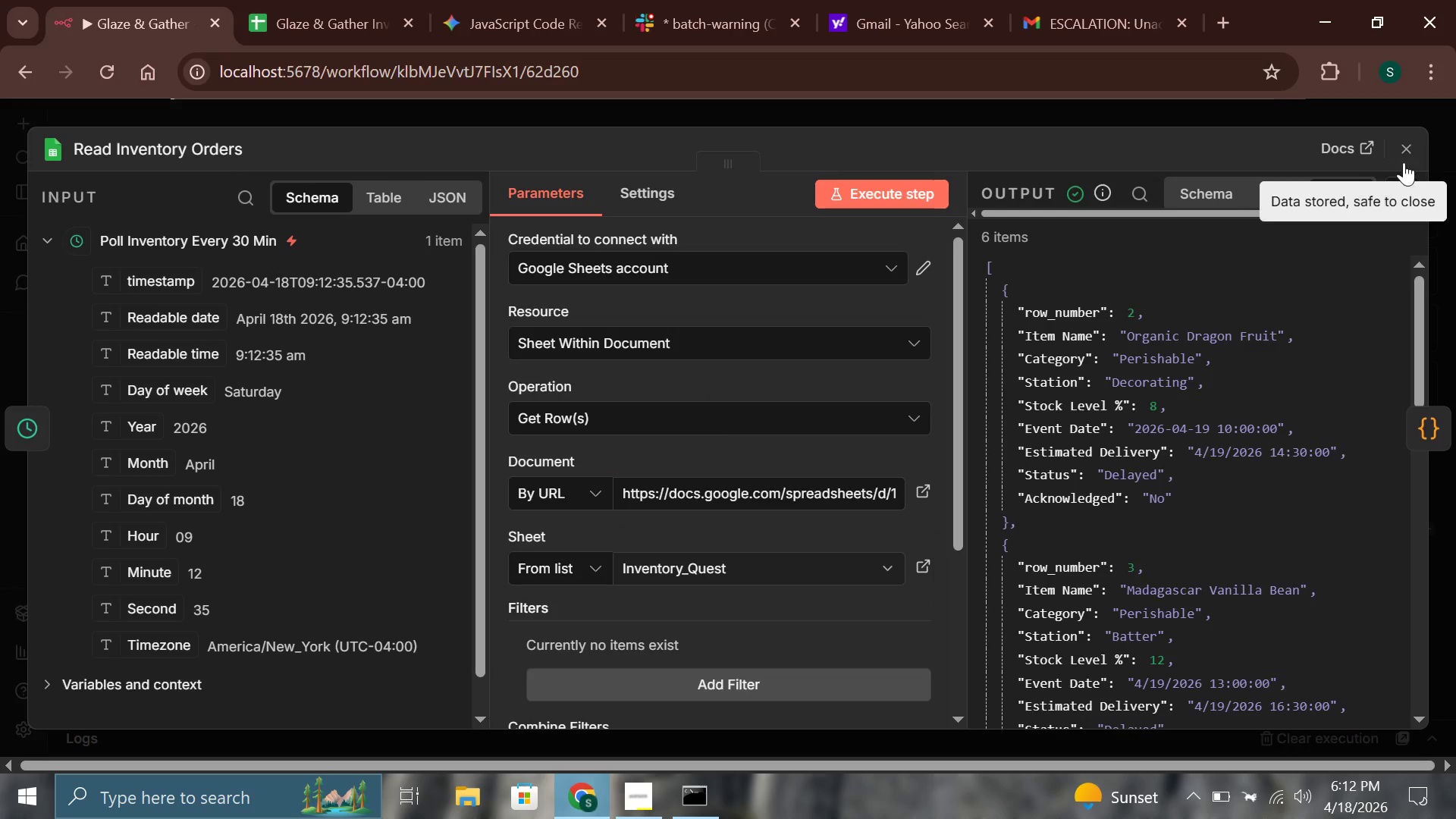 
left_click([1399, 151])
 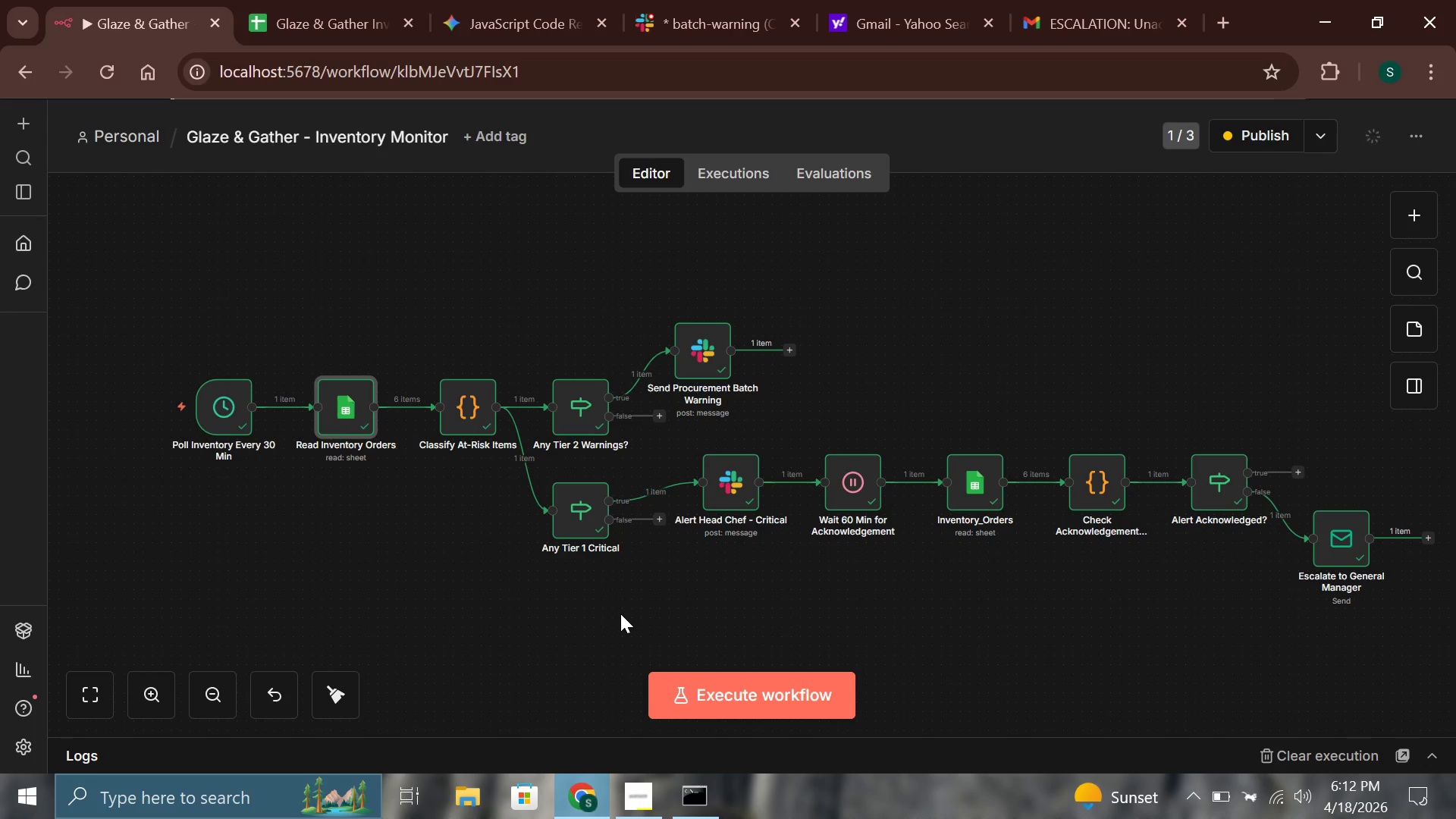 
left_click([620, 613])
 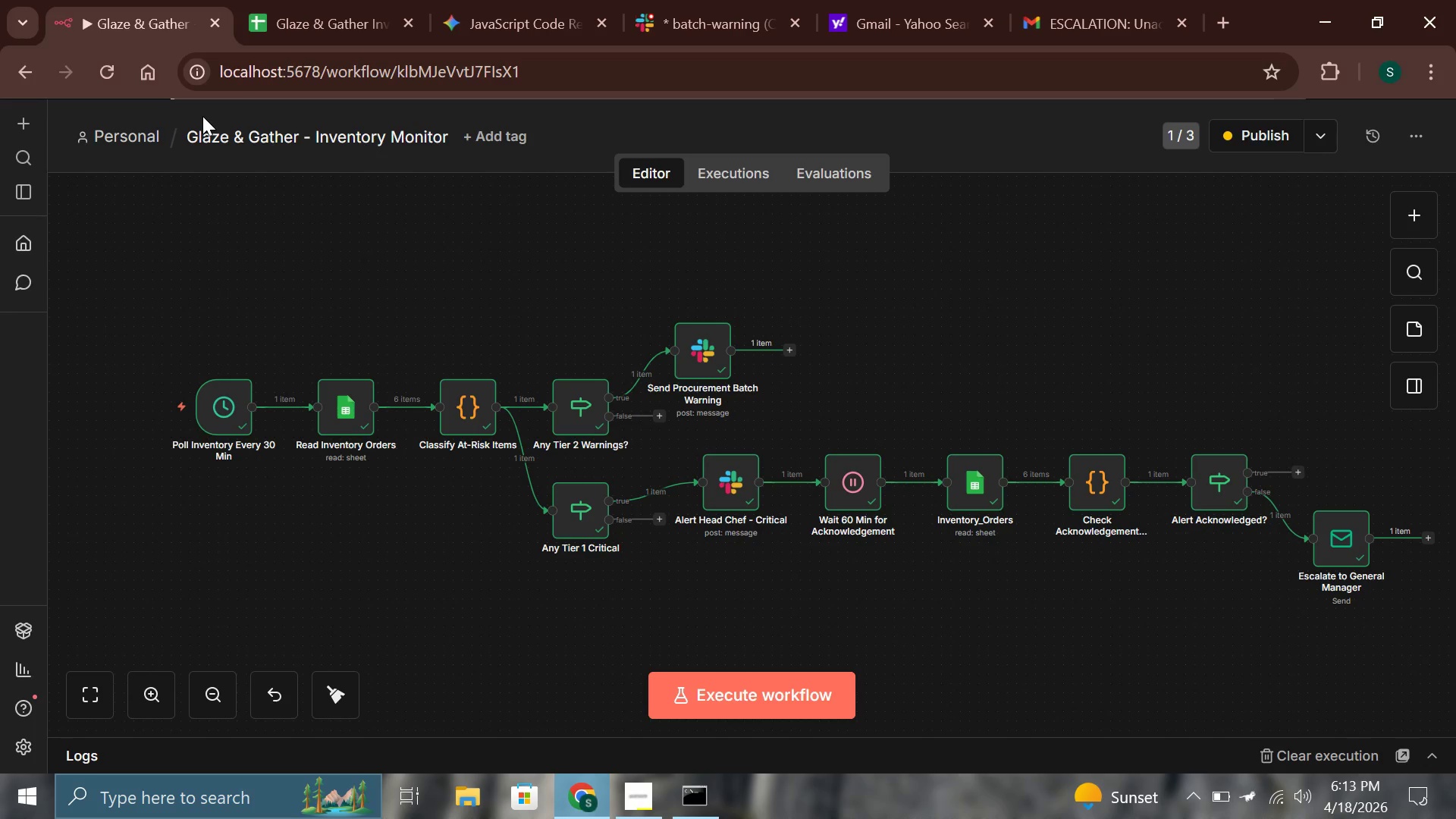 
wait(10.72)
 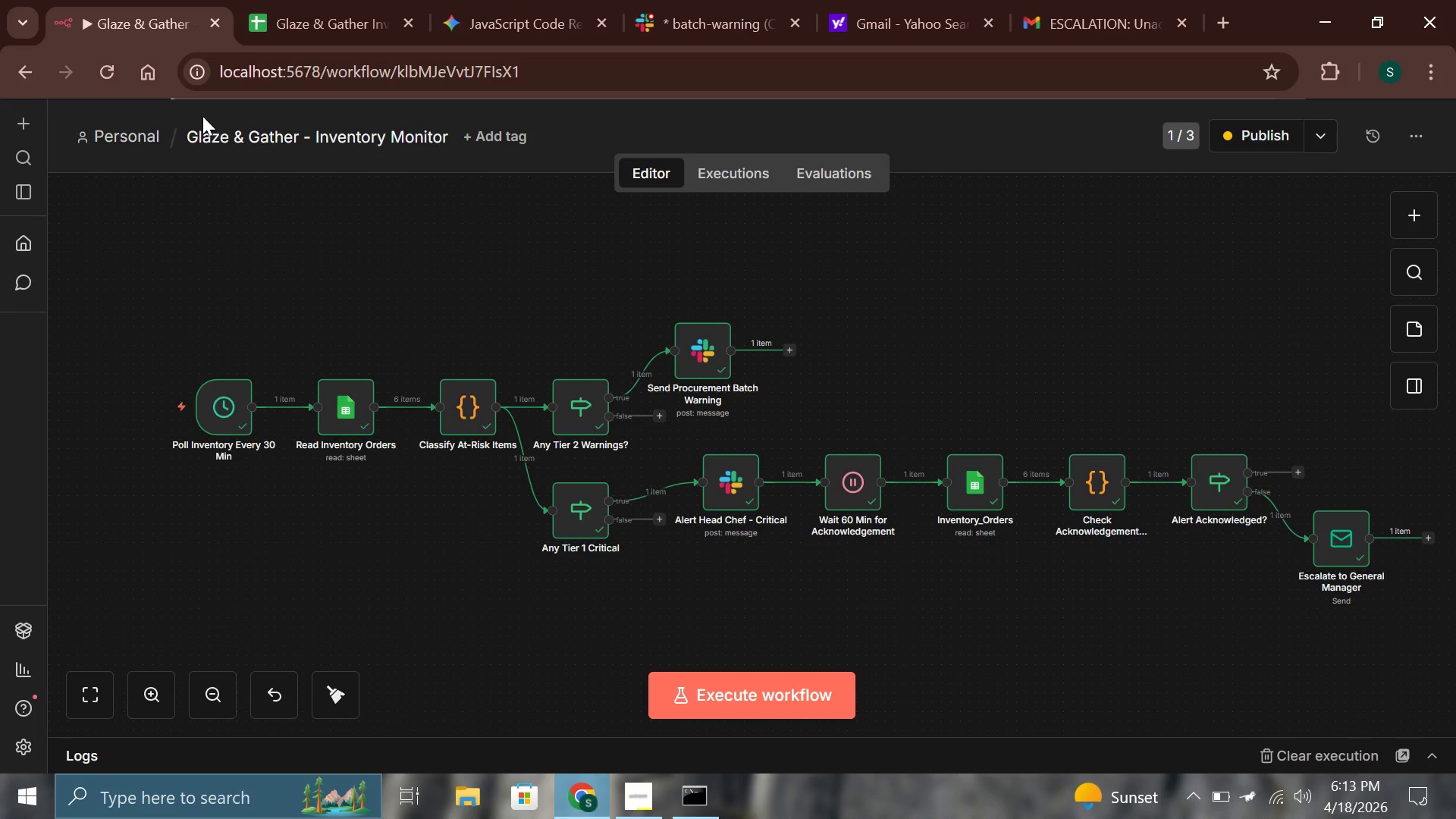 
left_click([286, 8])
 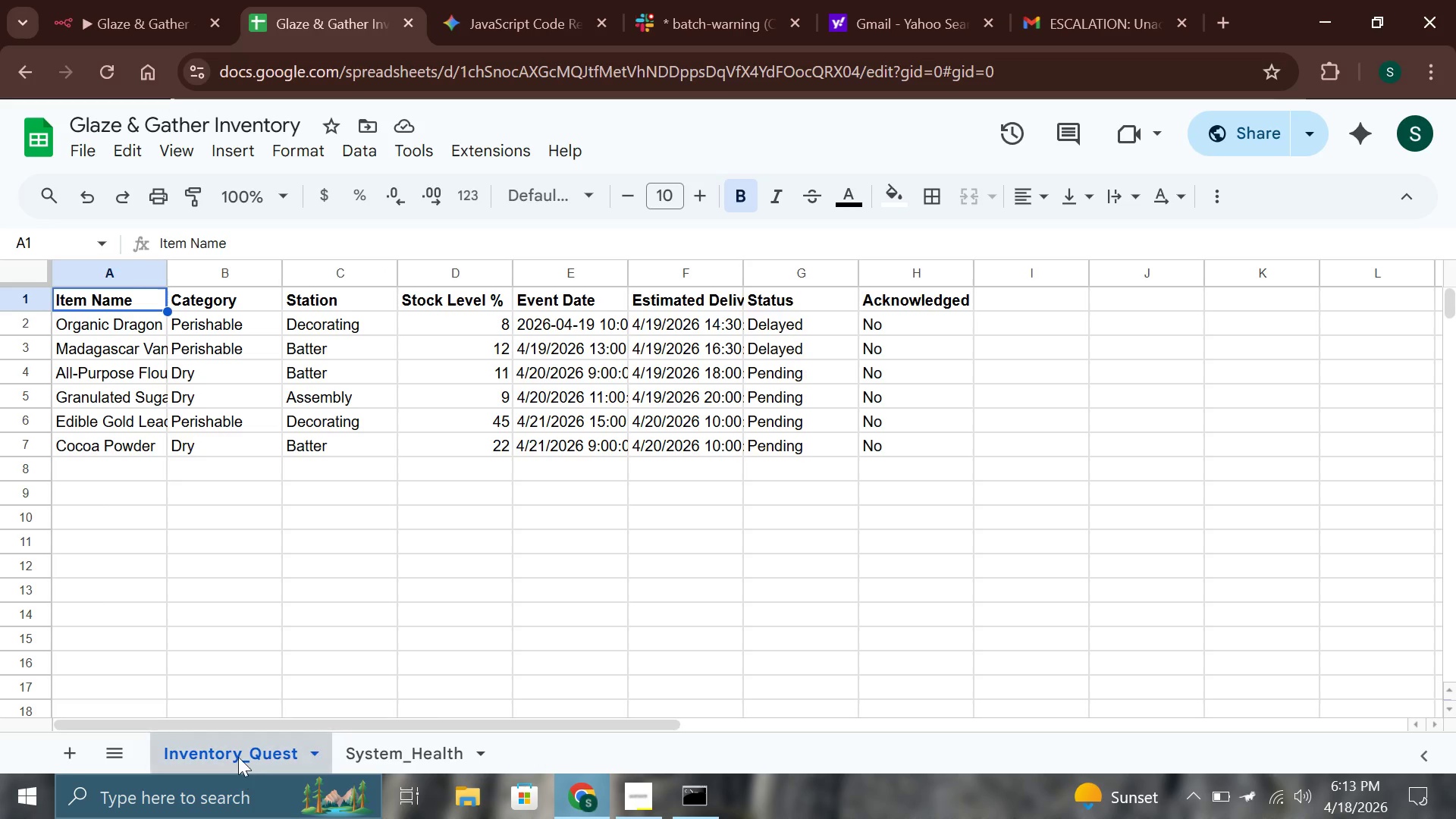 
double_click([238, 755])
 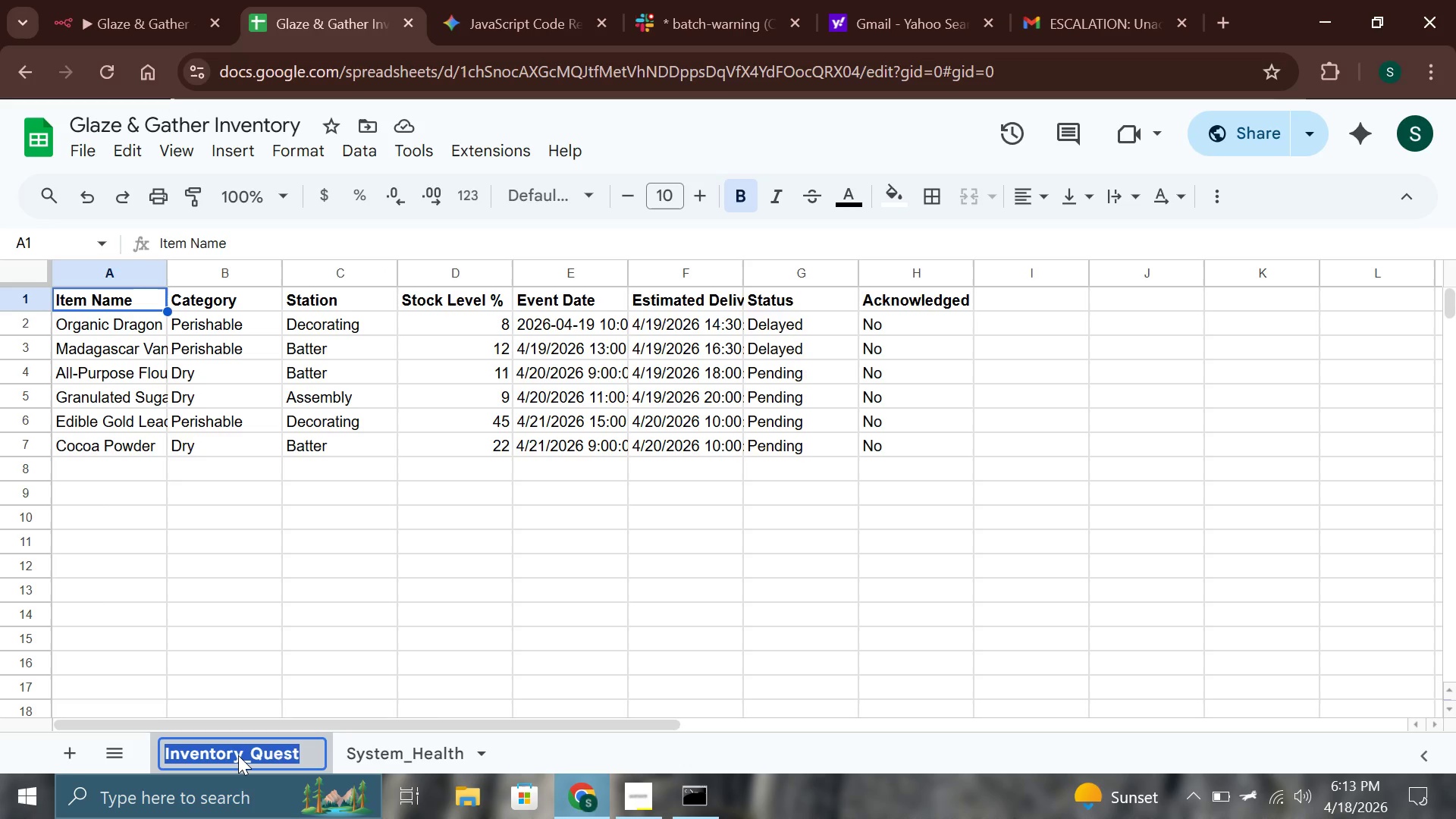 
triple_click([238, 755])
 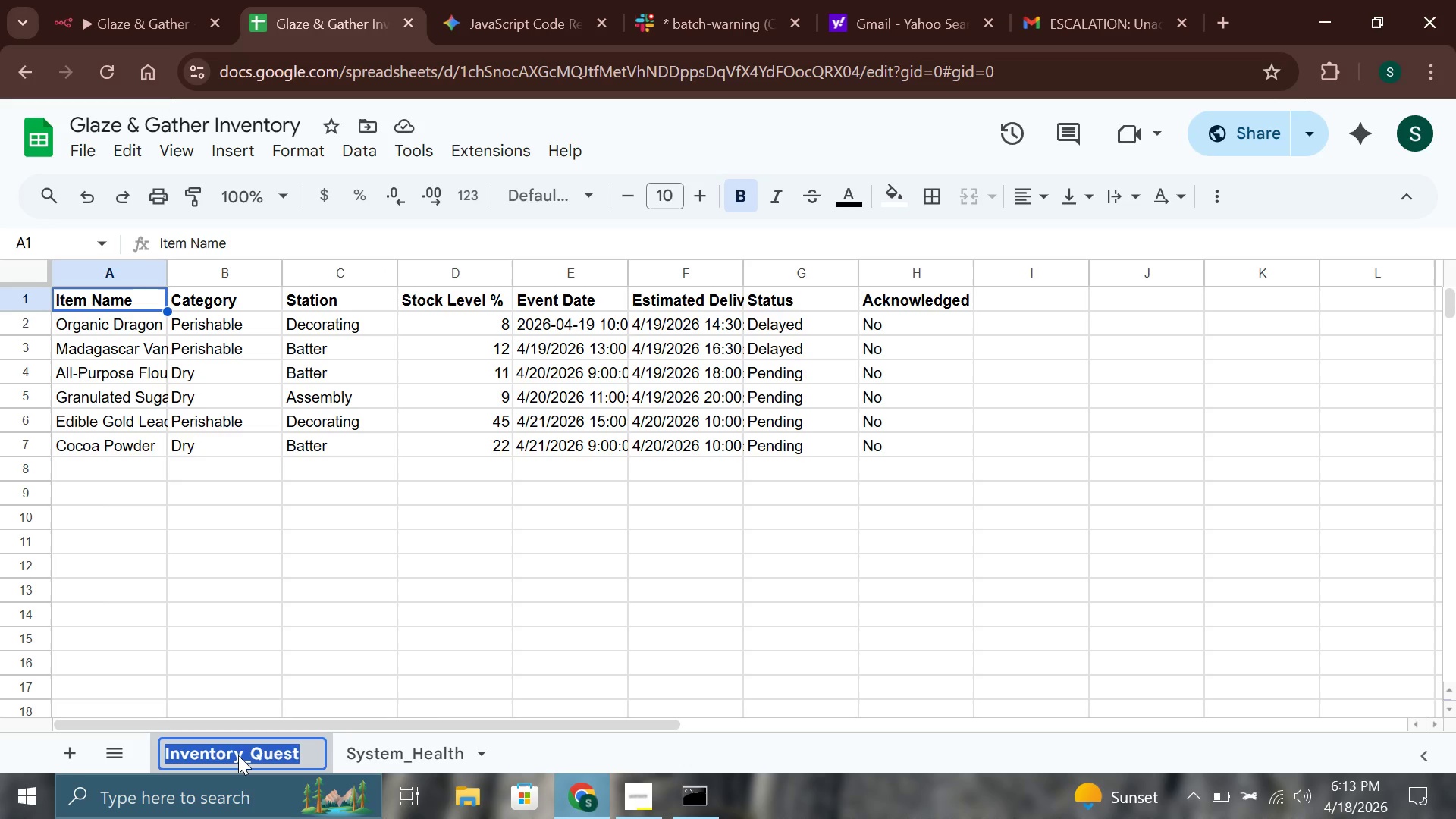 
wait(5.25)
 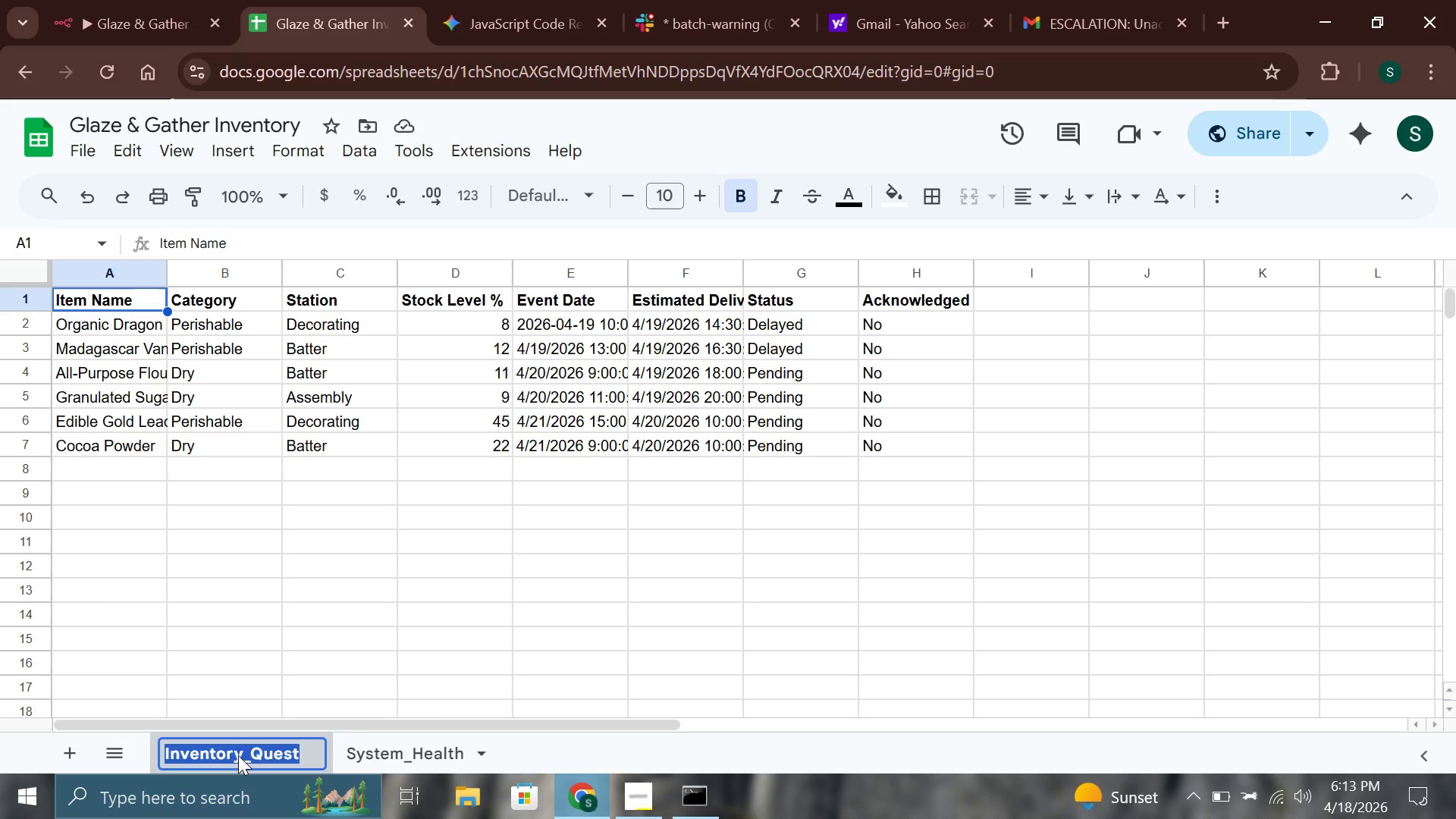 
type(Broken_sheet)
 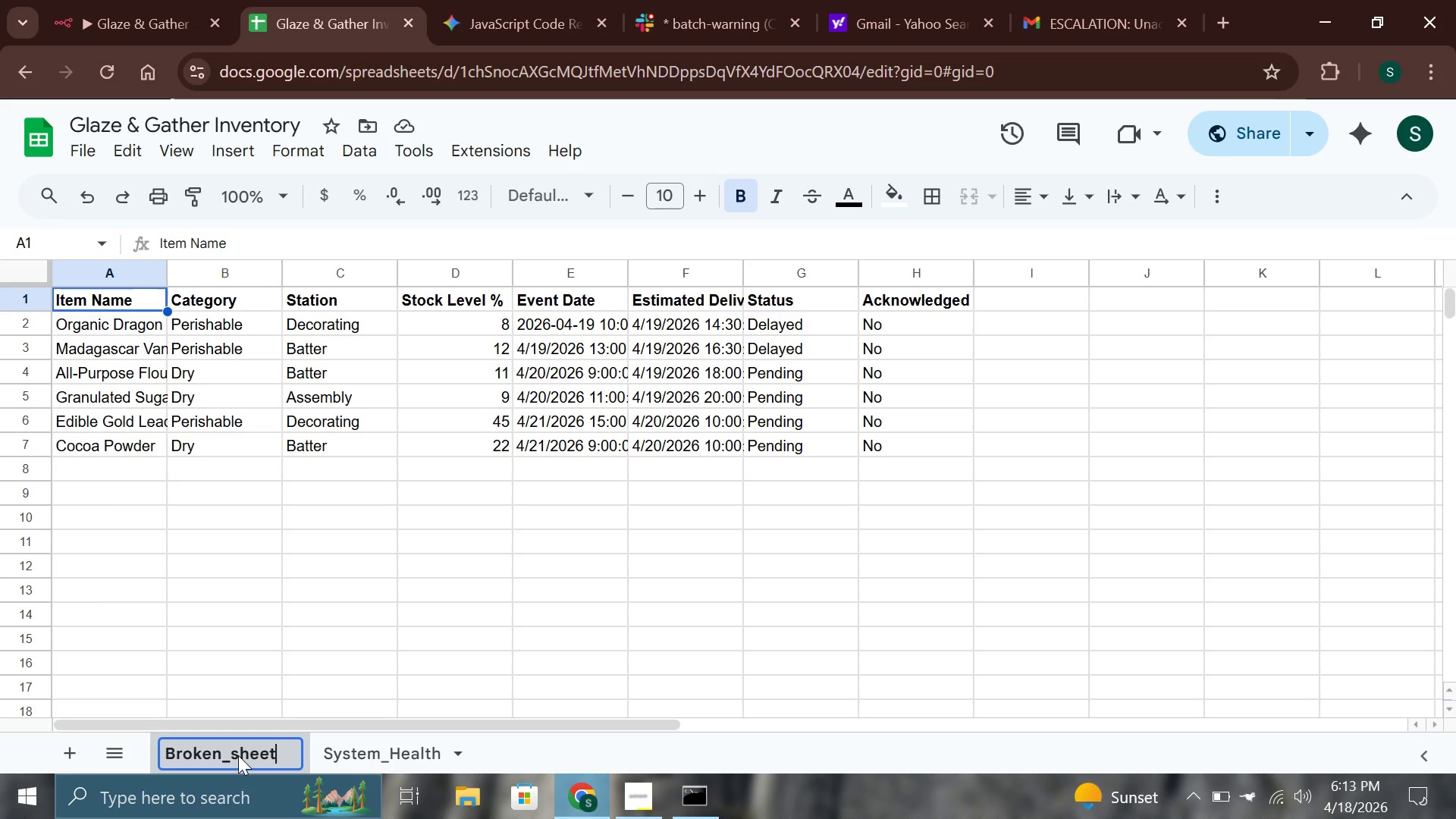 
left_click([82, 0])
 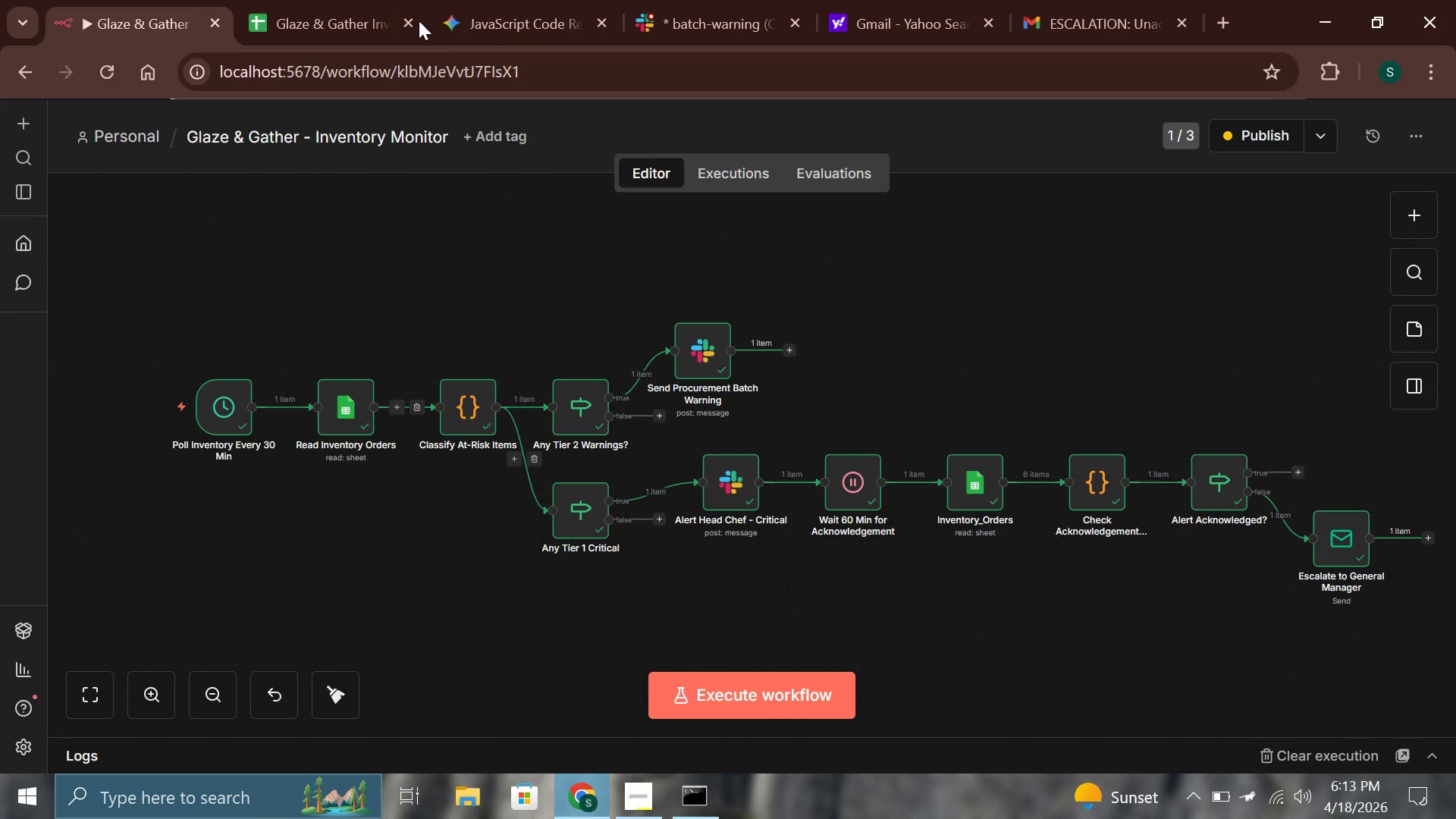 
left_click([336, 0])
 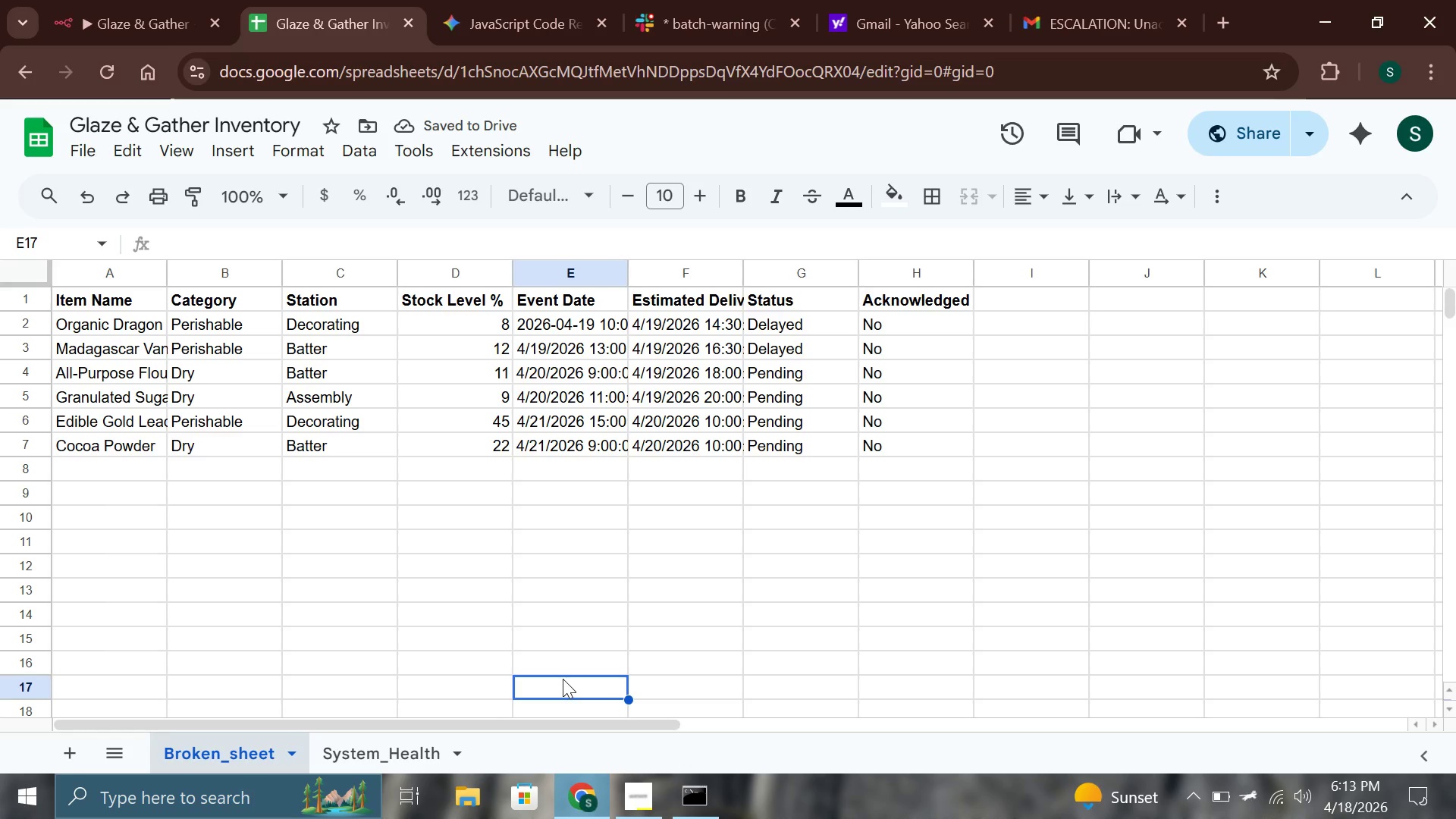 
left_click([128, 0])
 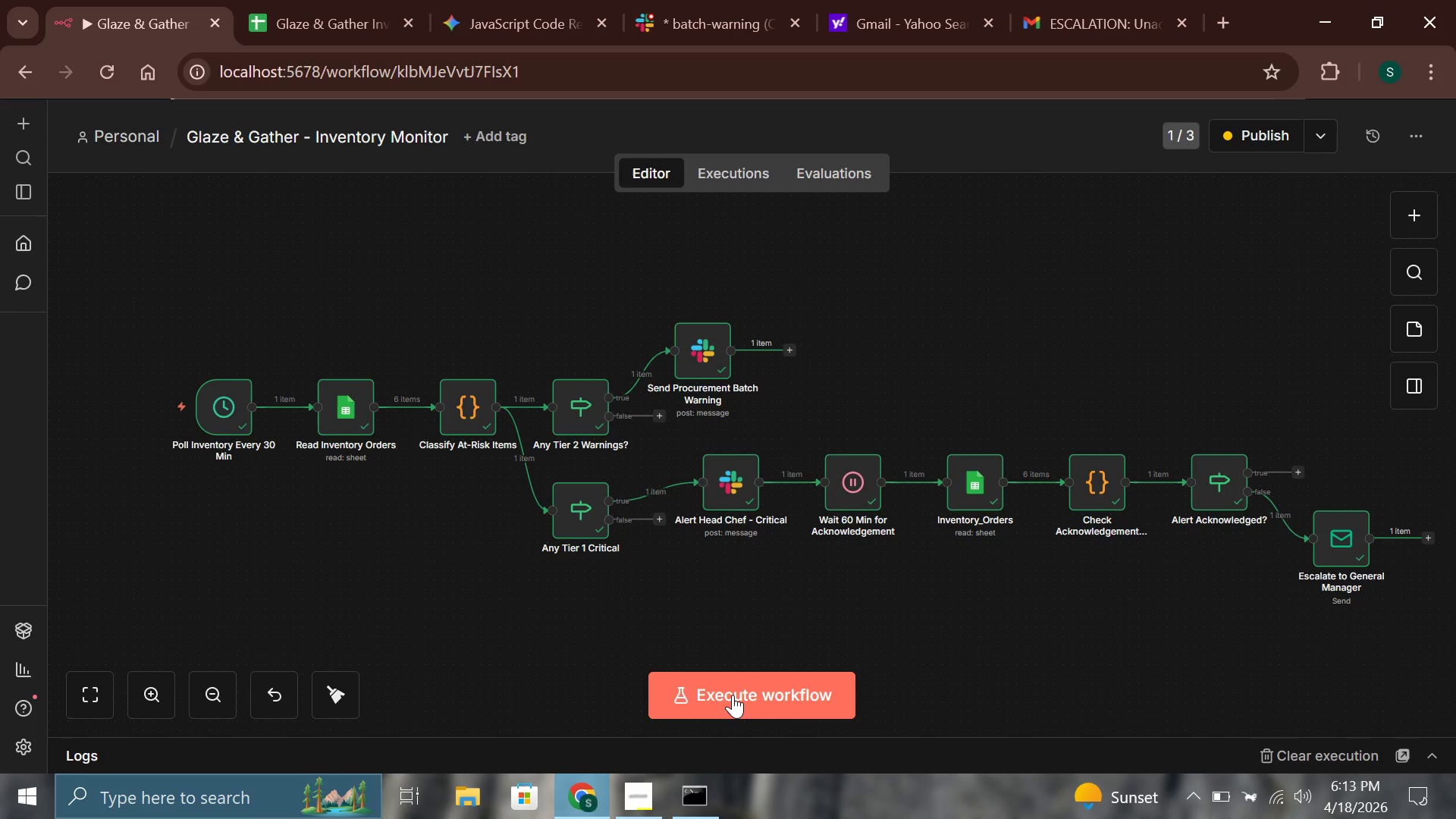 
left_click([733, 695])
 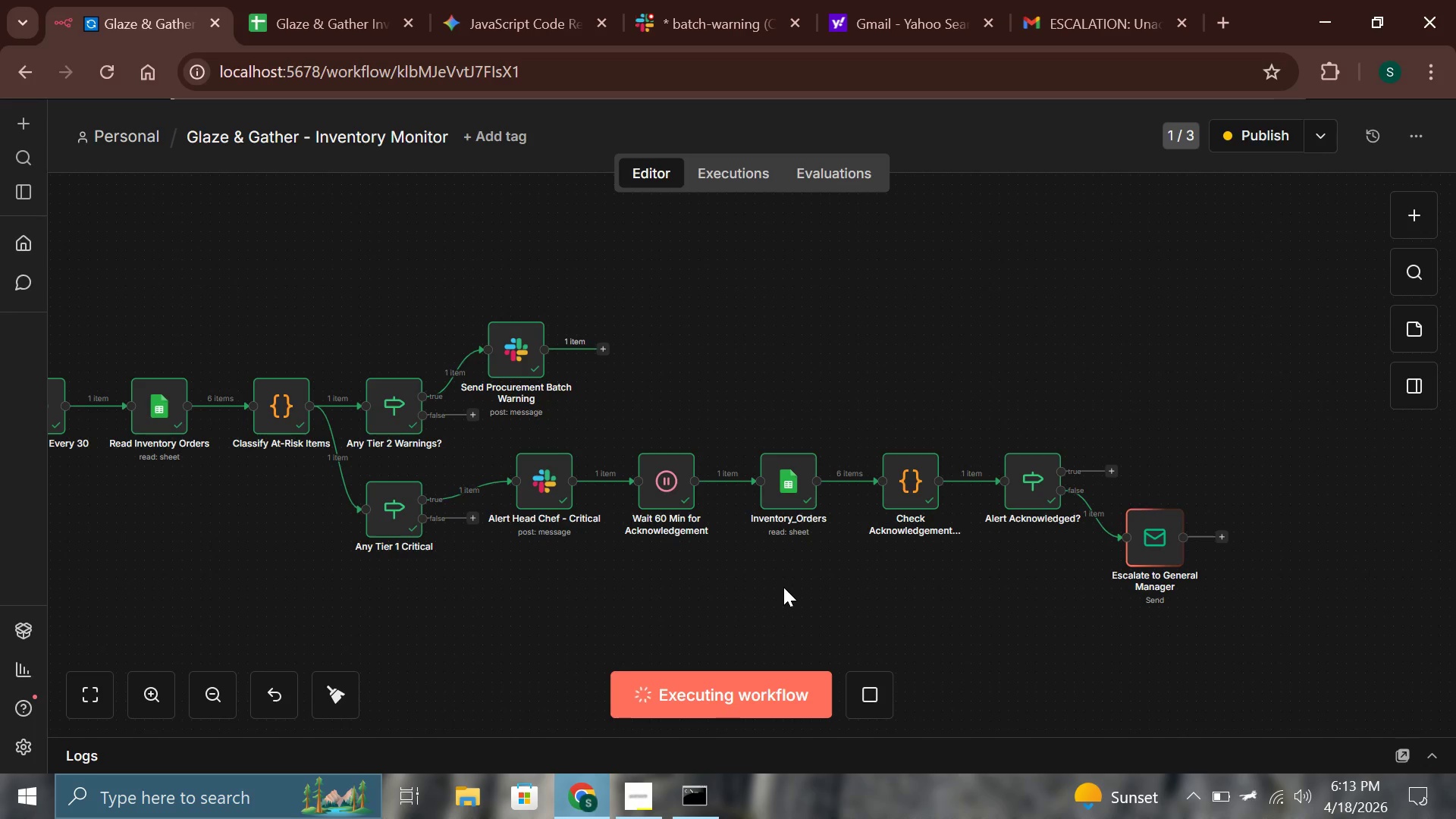 
wait(16.17)
 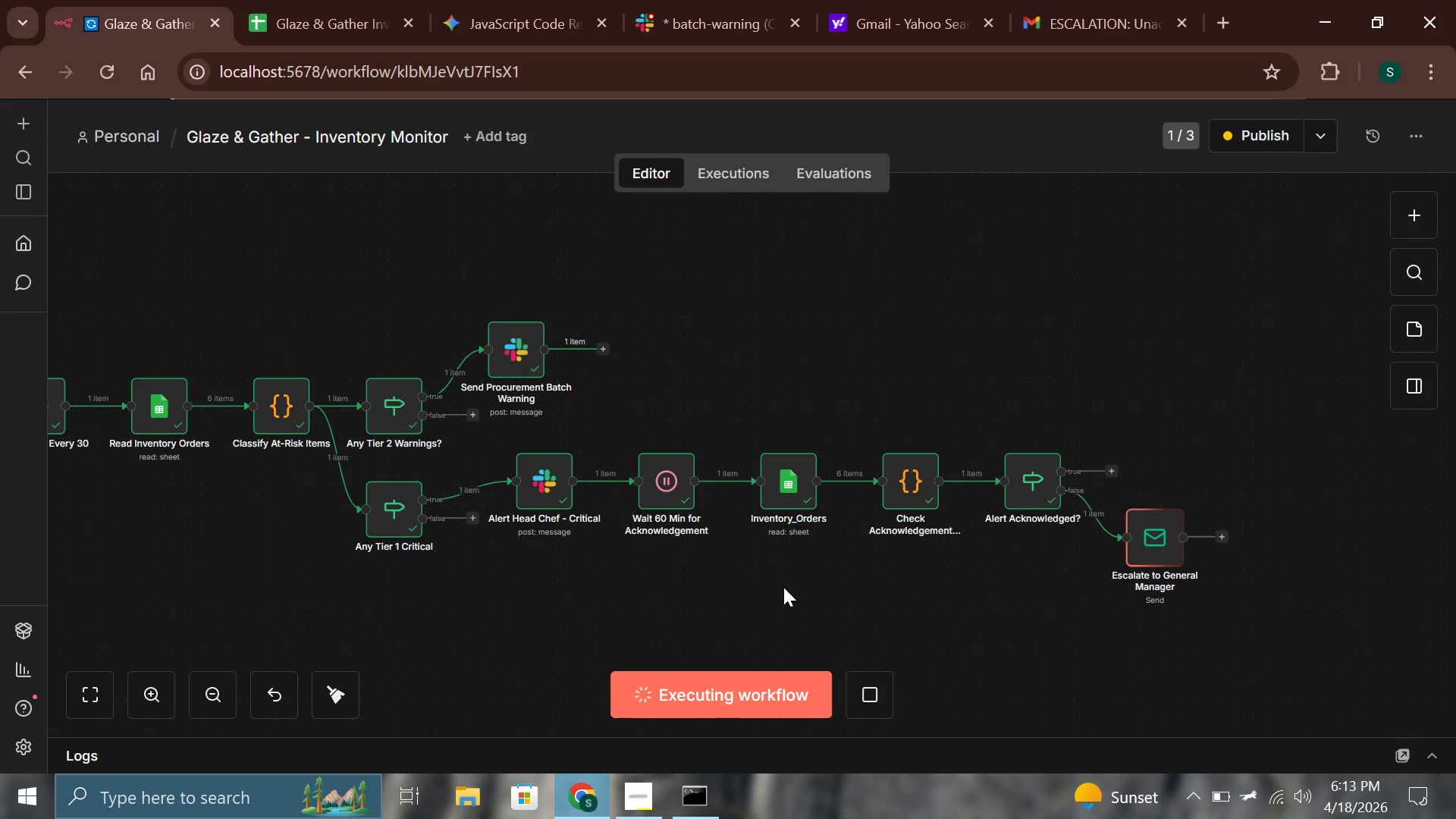 
left_click([315, 0])
 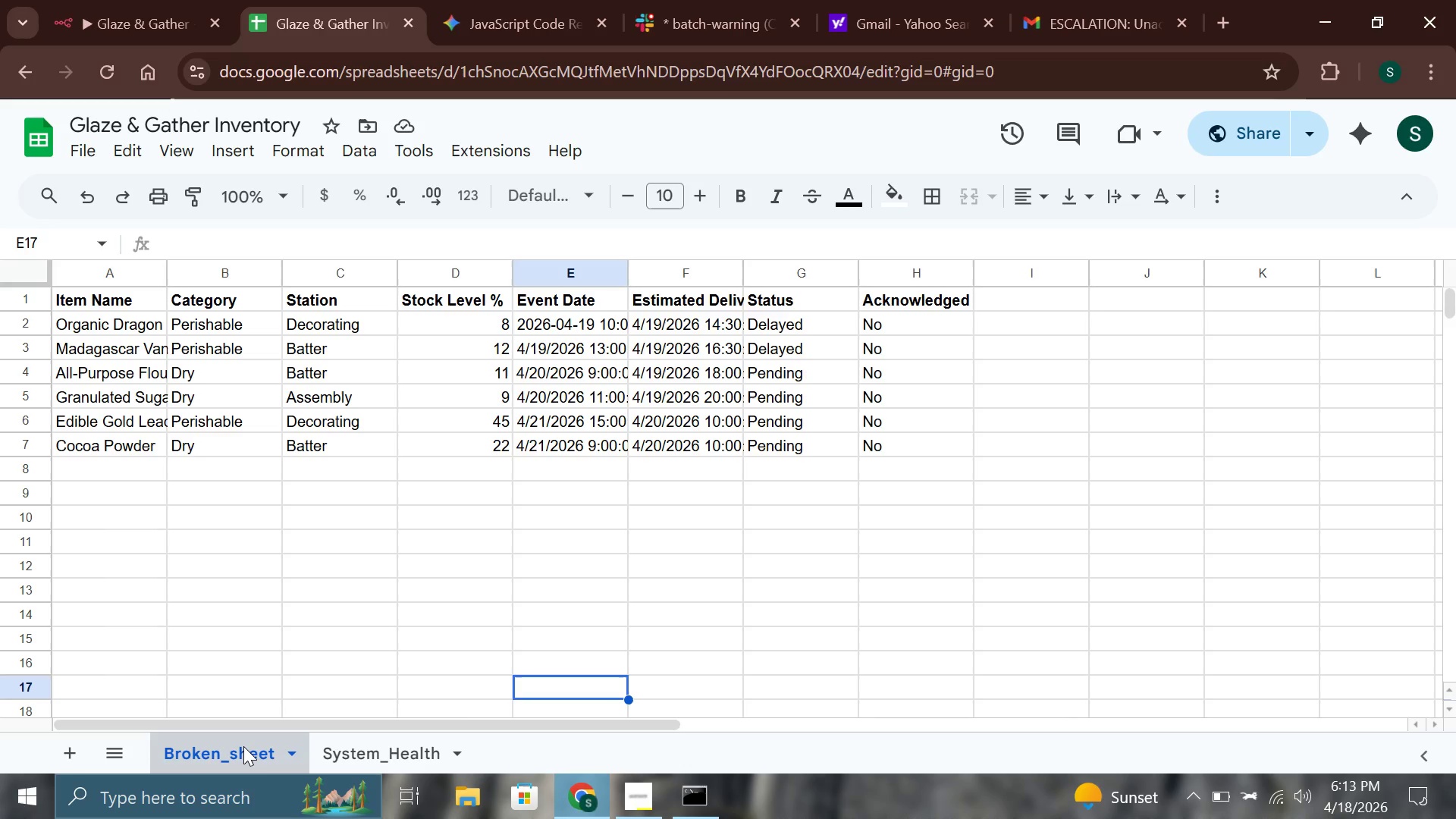 
double_click([242, 746])
 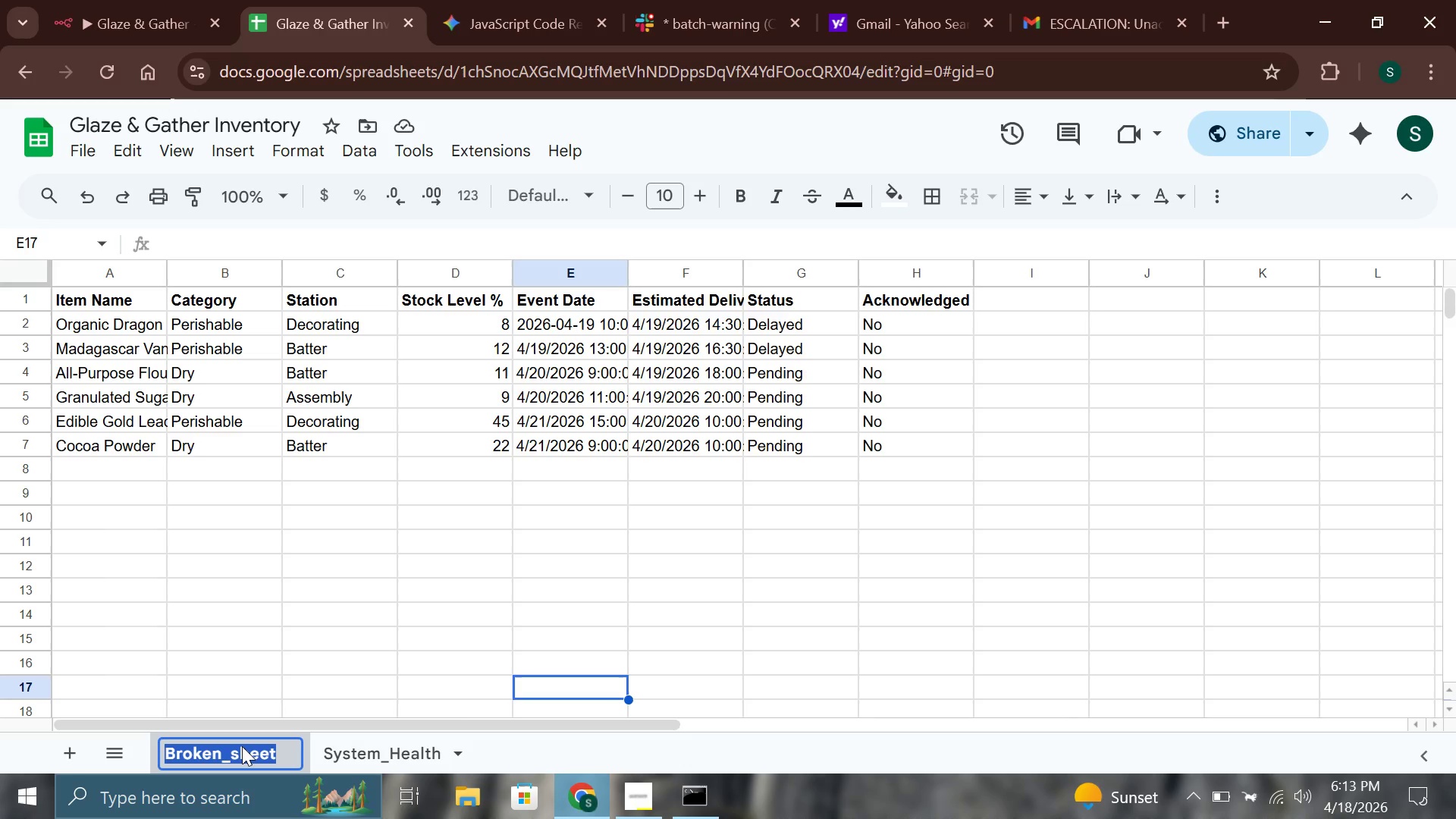 
type(Inent)
key(Backspace)
key(Backspace)
key(Backspace)
type(ventory )
key(Backspace)
type(_Orders)
 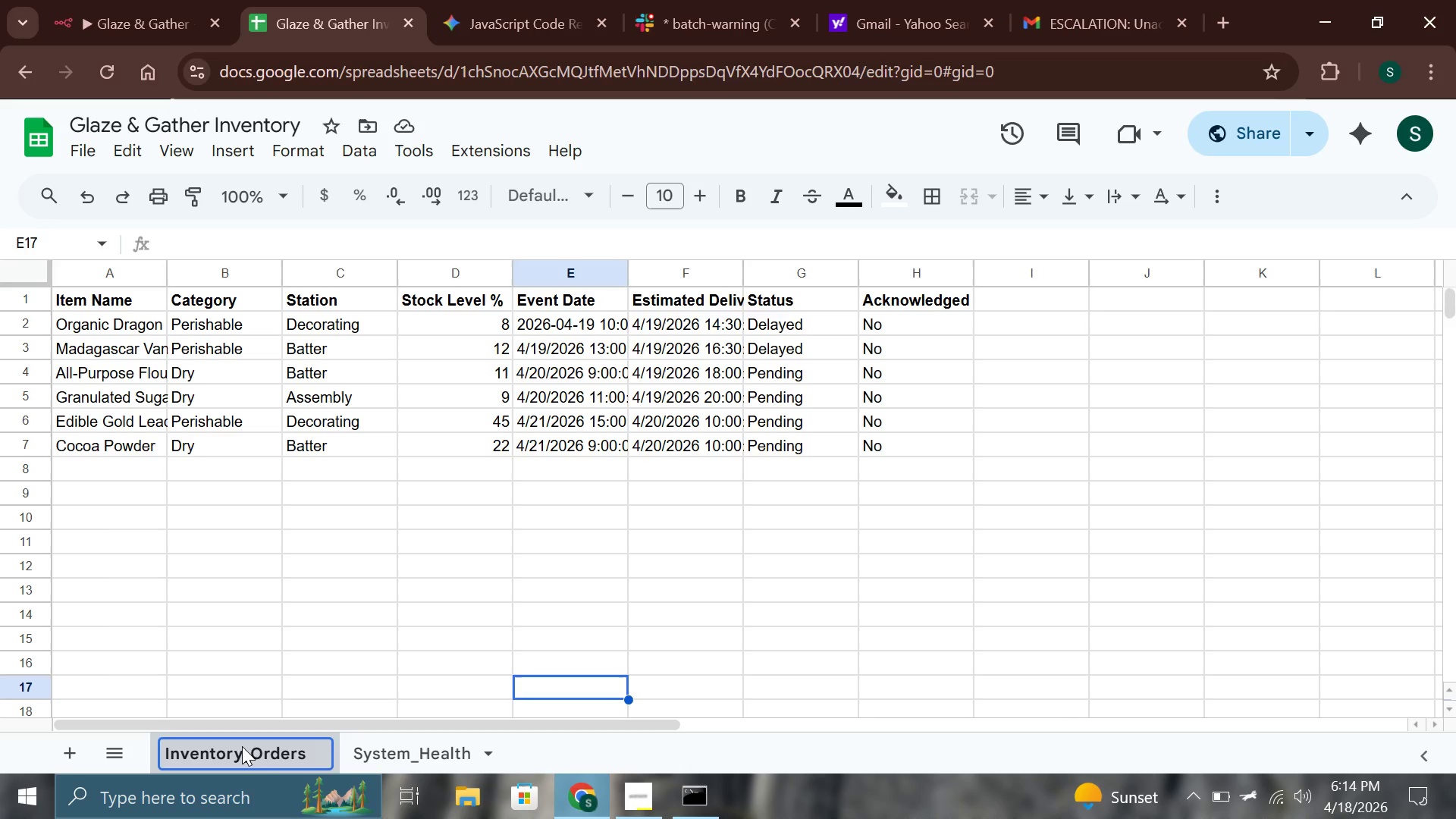 
left_click([369, 629])
 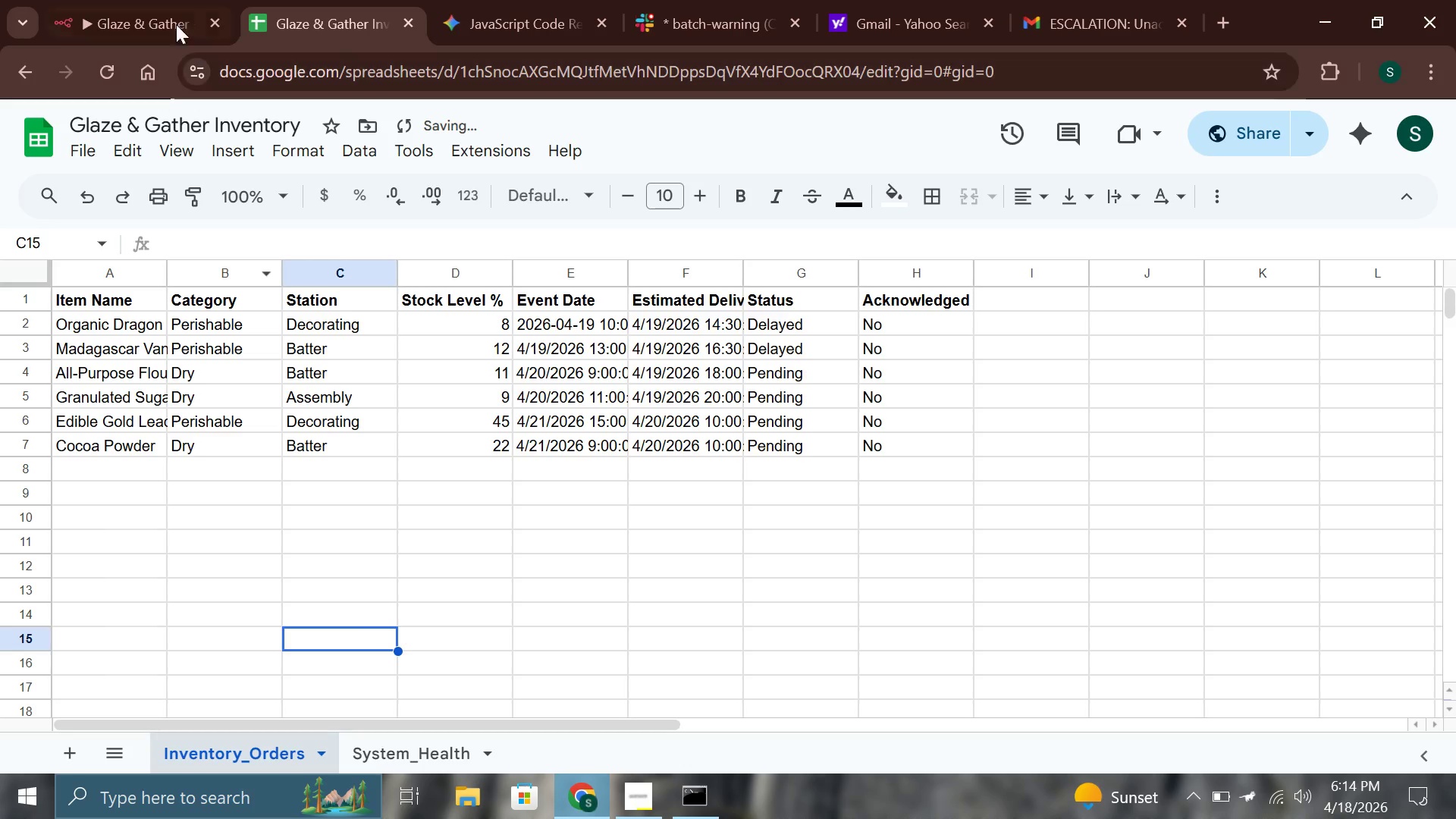 
left_click([109, 0])
 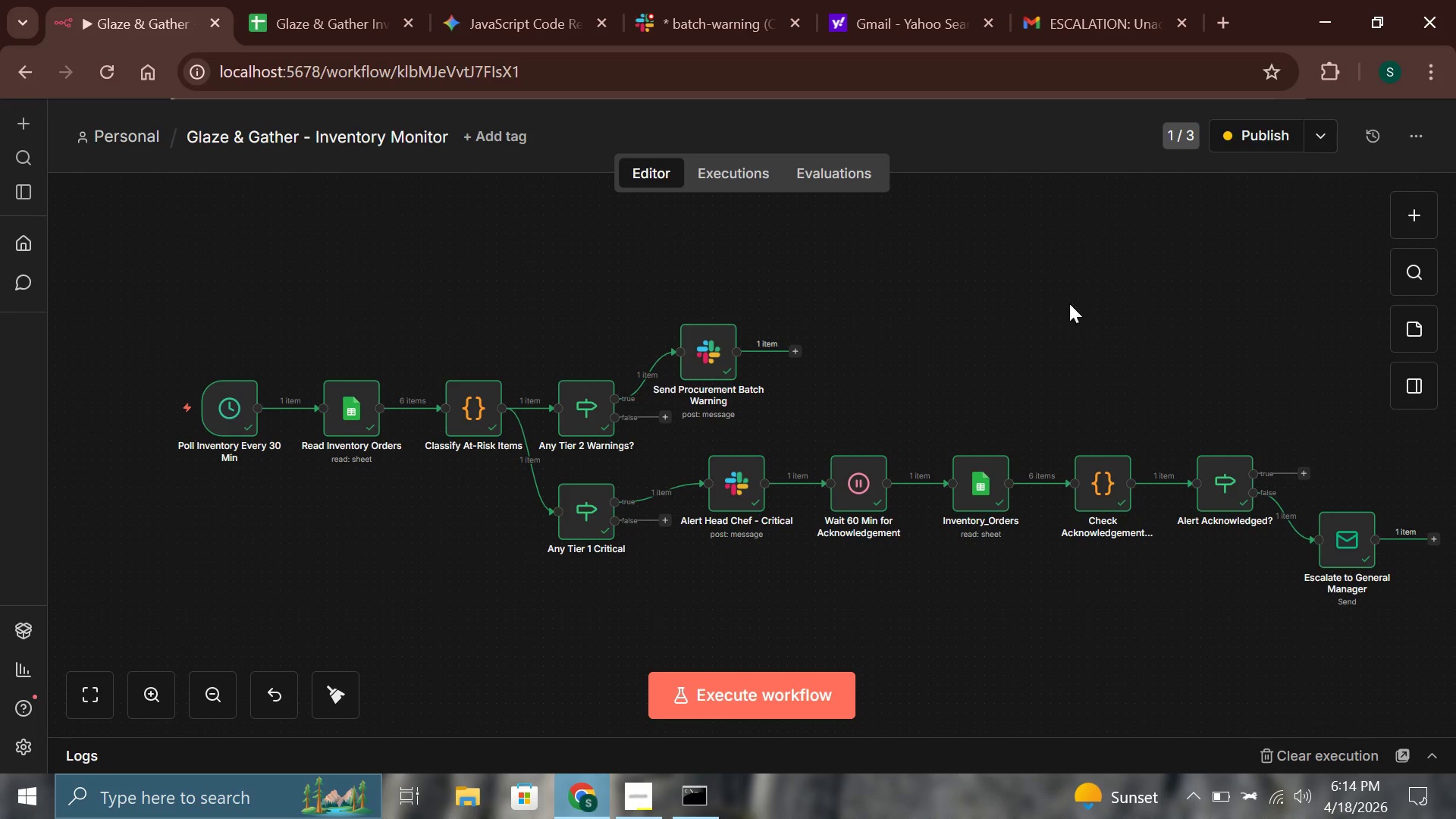 
left_click([1019, 312])
 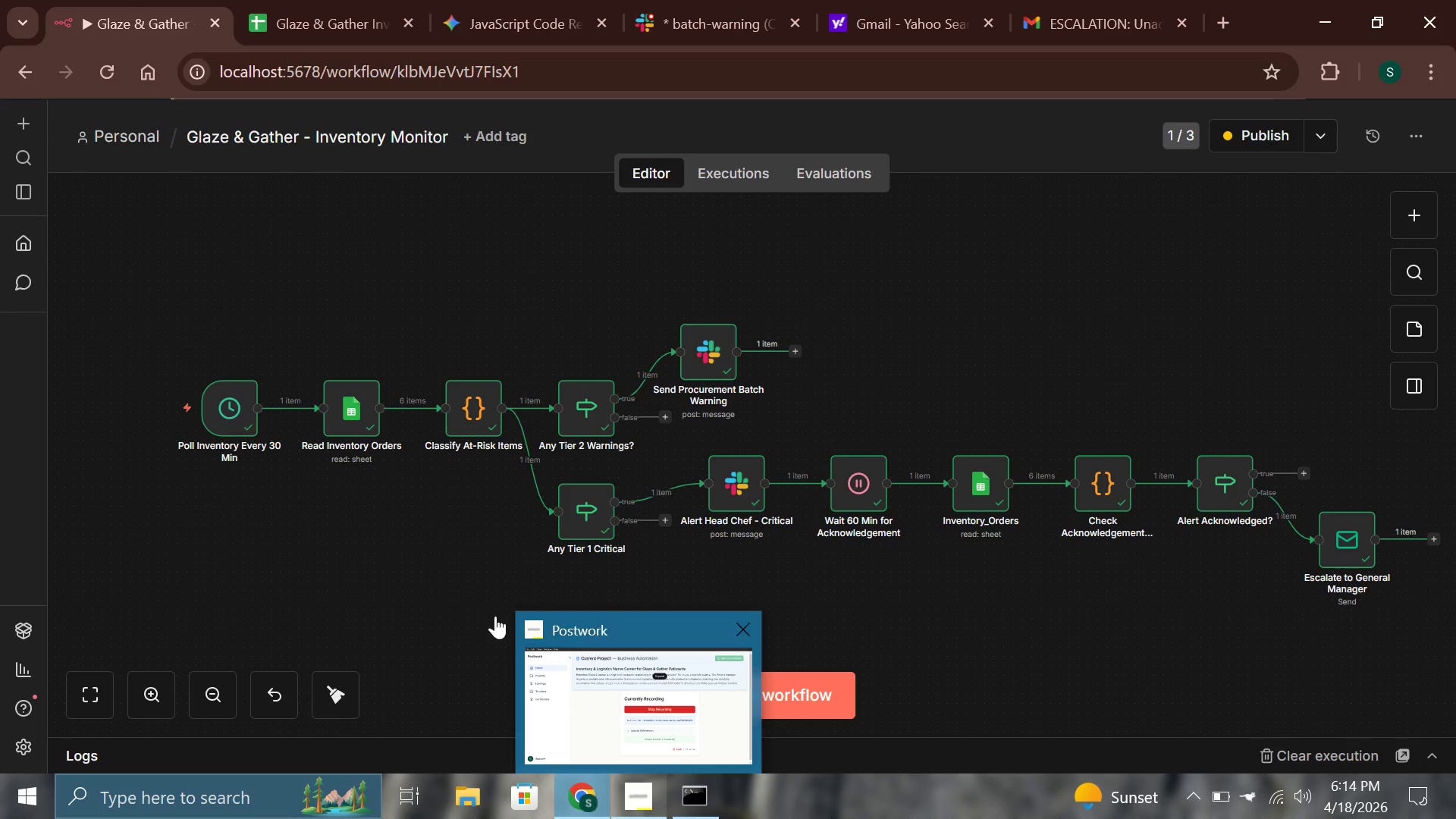 
left_click([416, 577])
 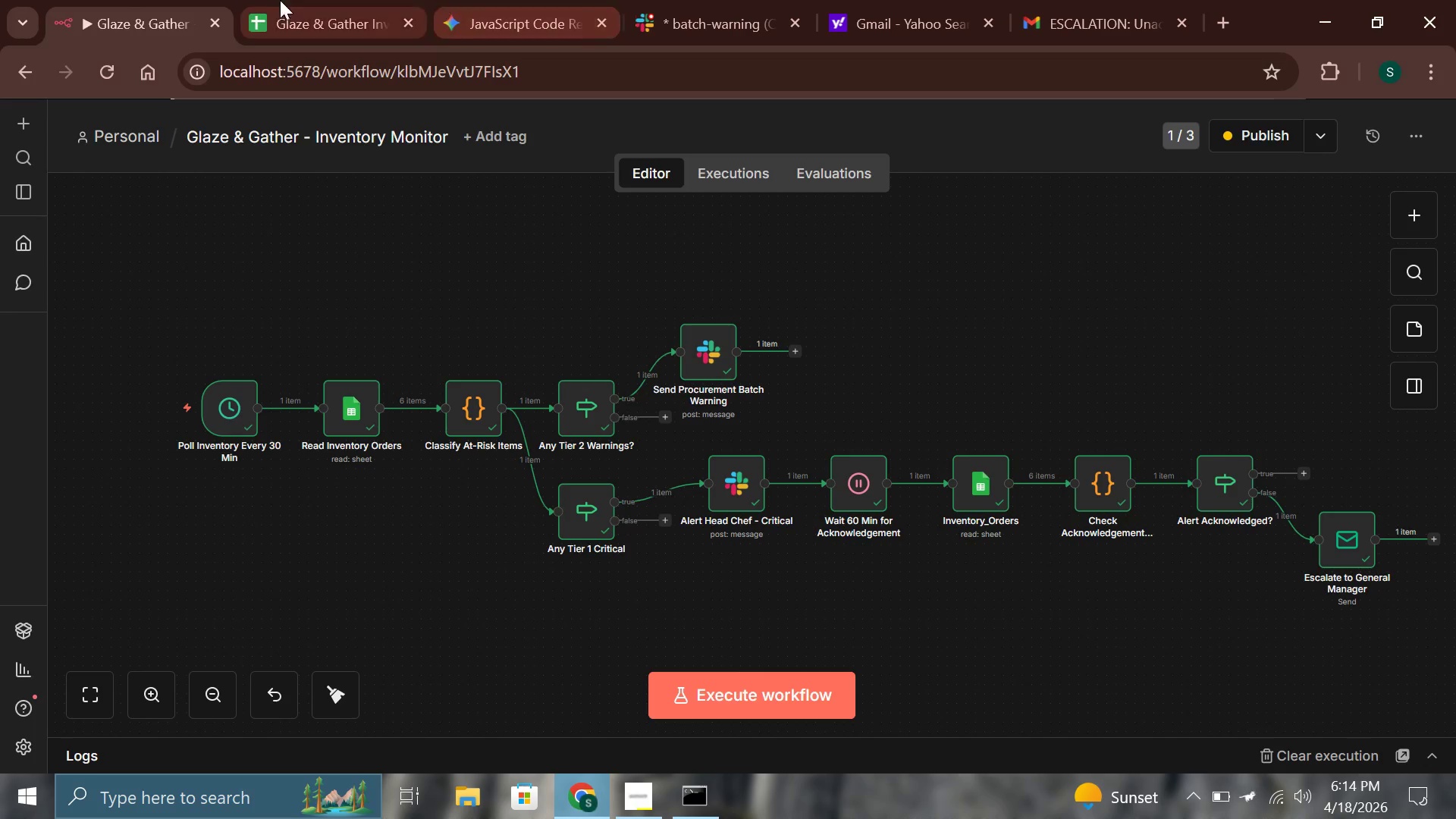 
left_click([269, 1])
 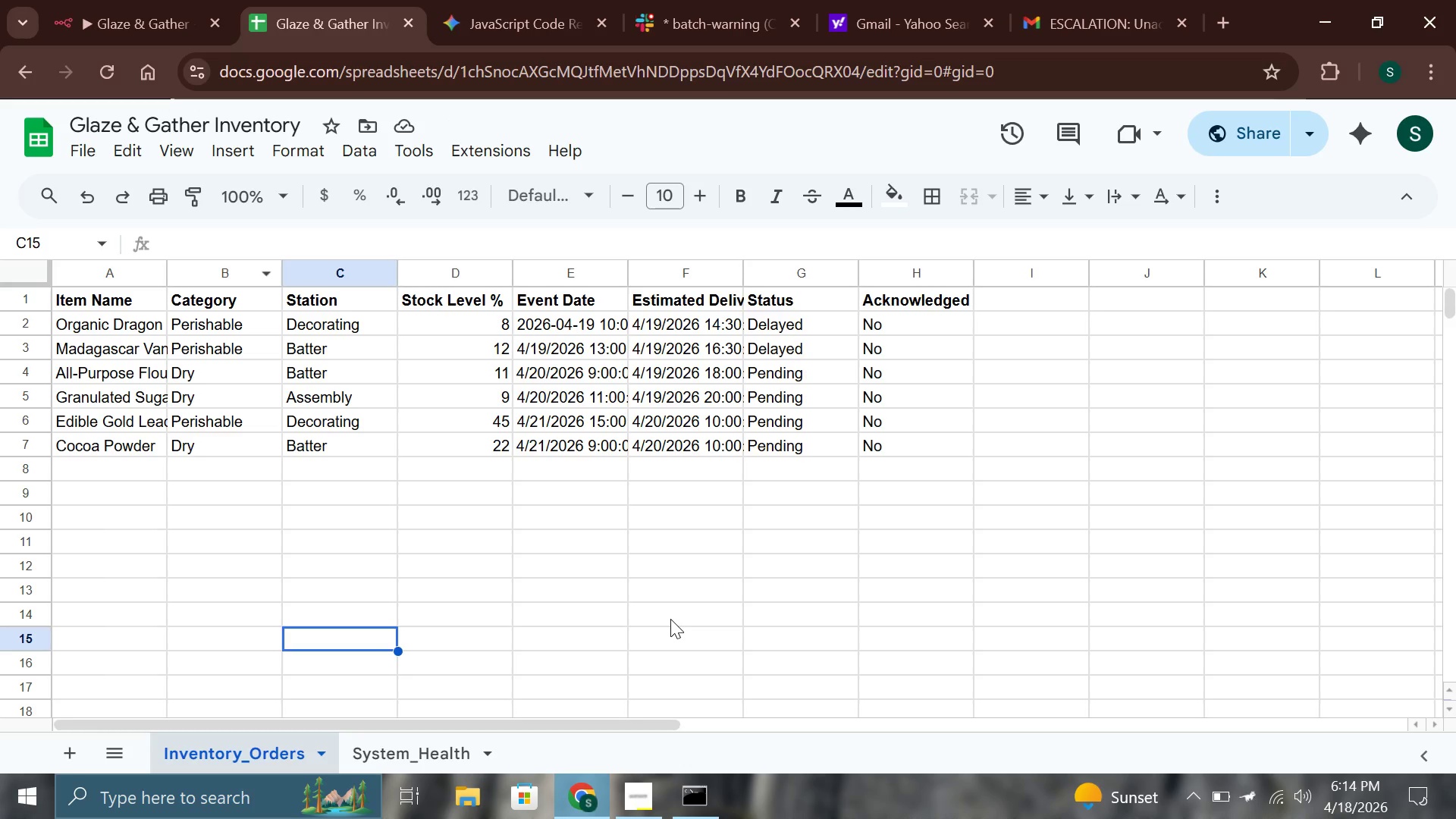 
left_click([670, 620])
 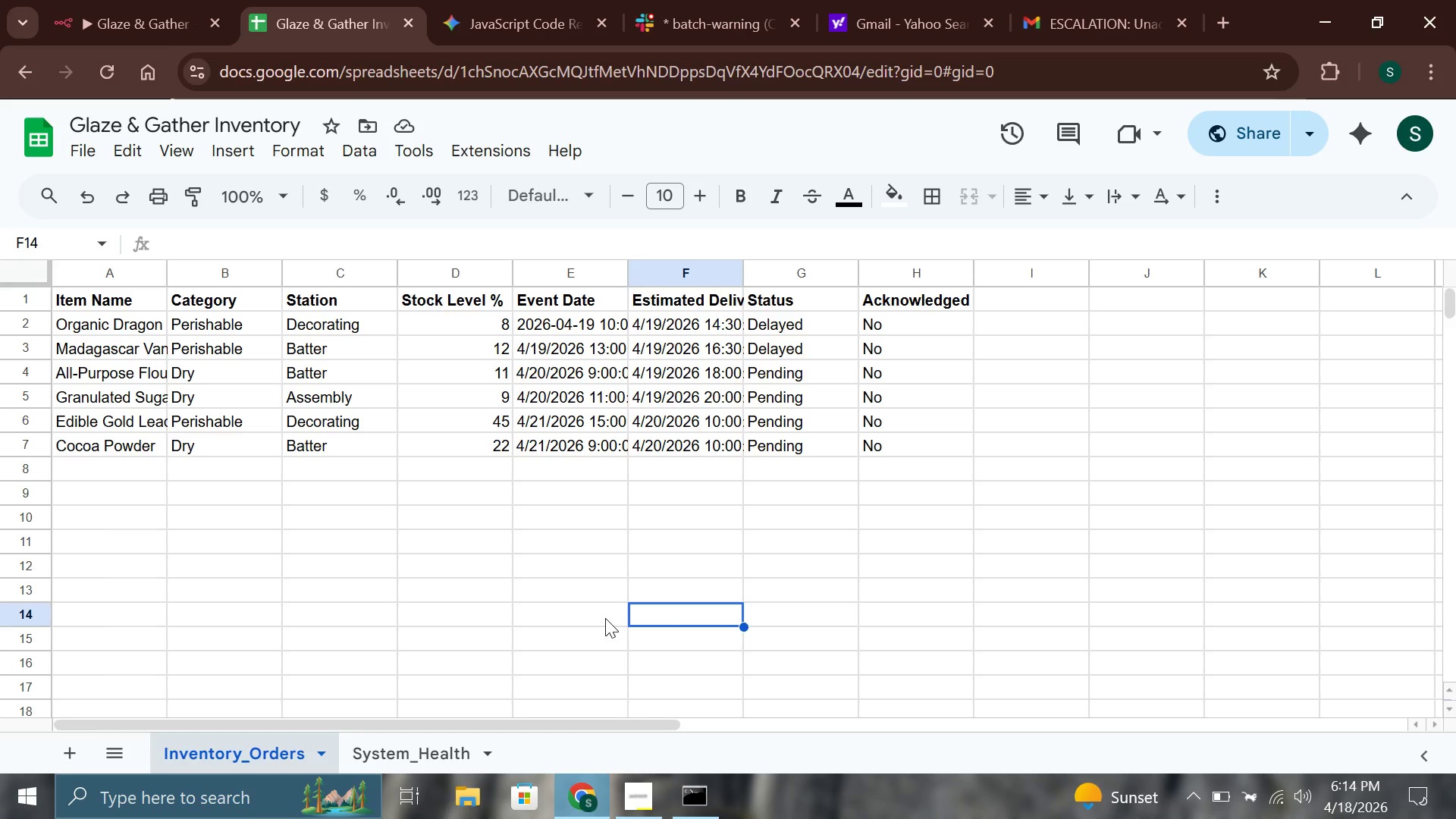 
double_click([605, 618])
 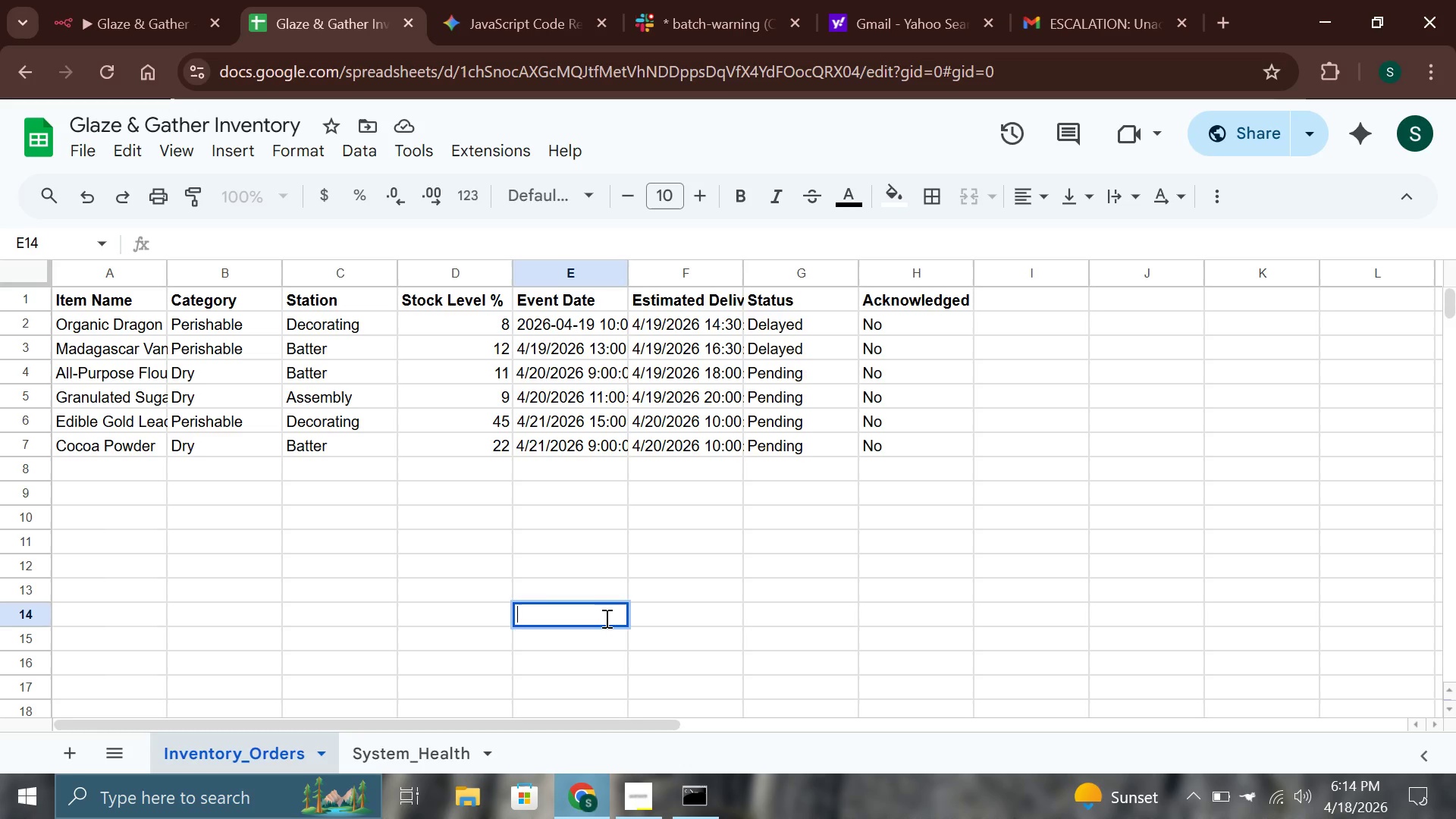 
triple_click([605, 618])
 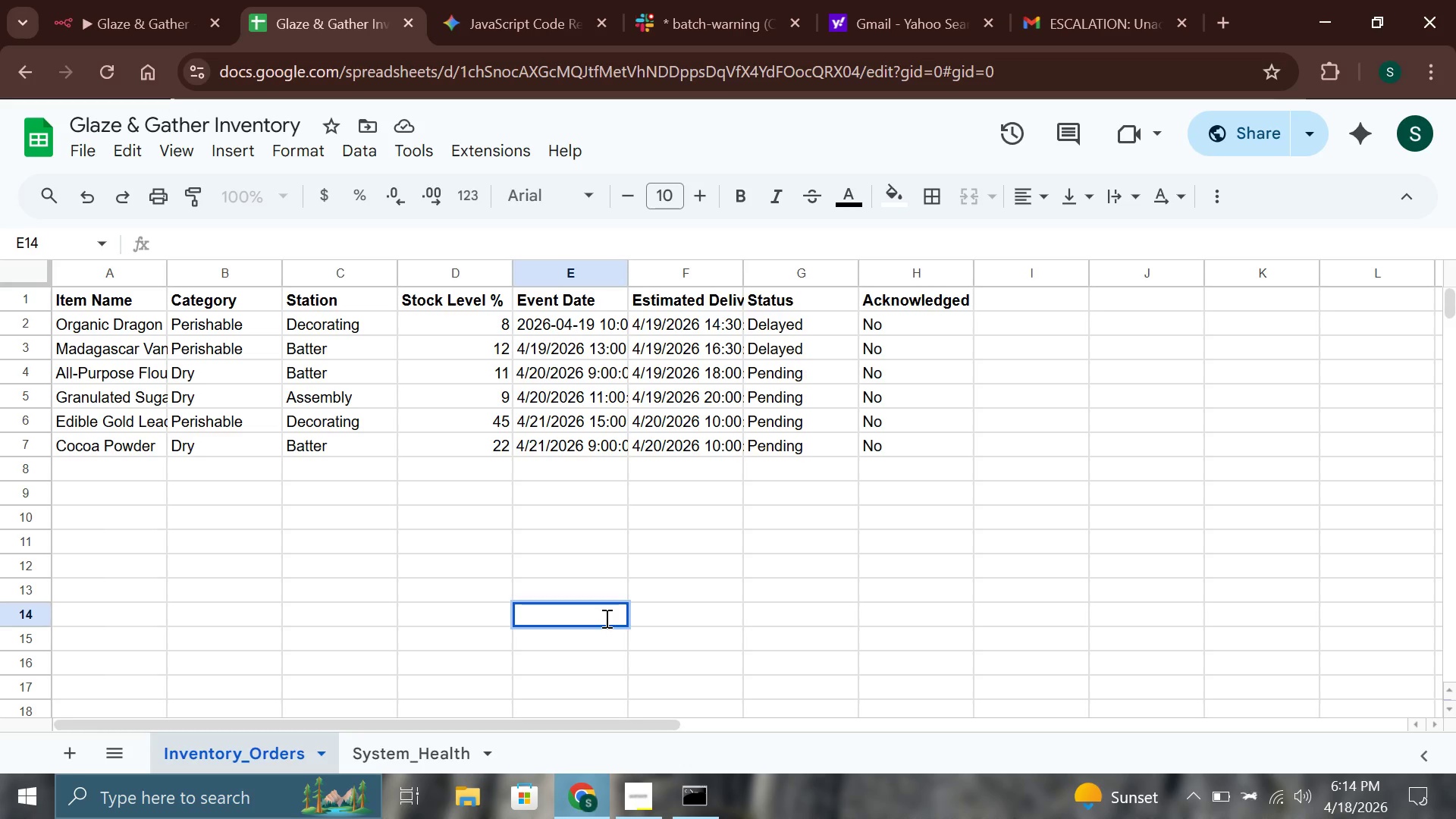 
triple_click([605, 618])
 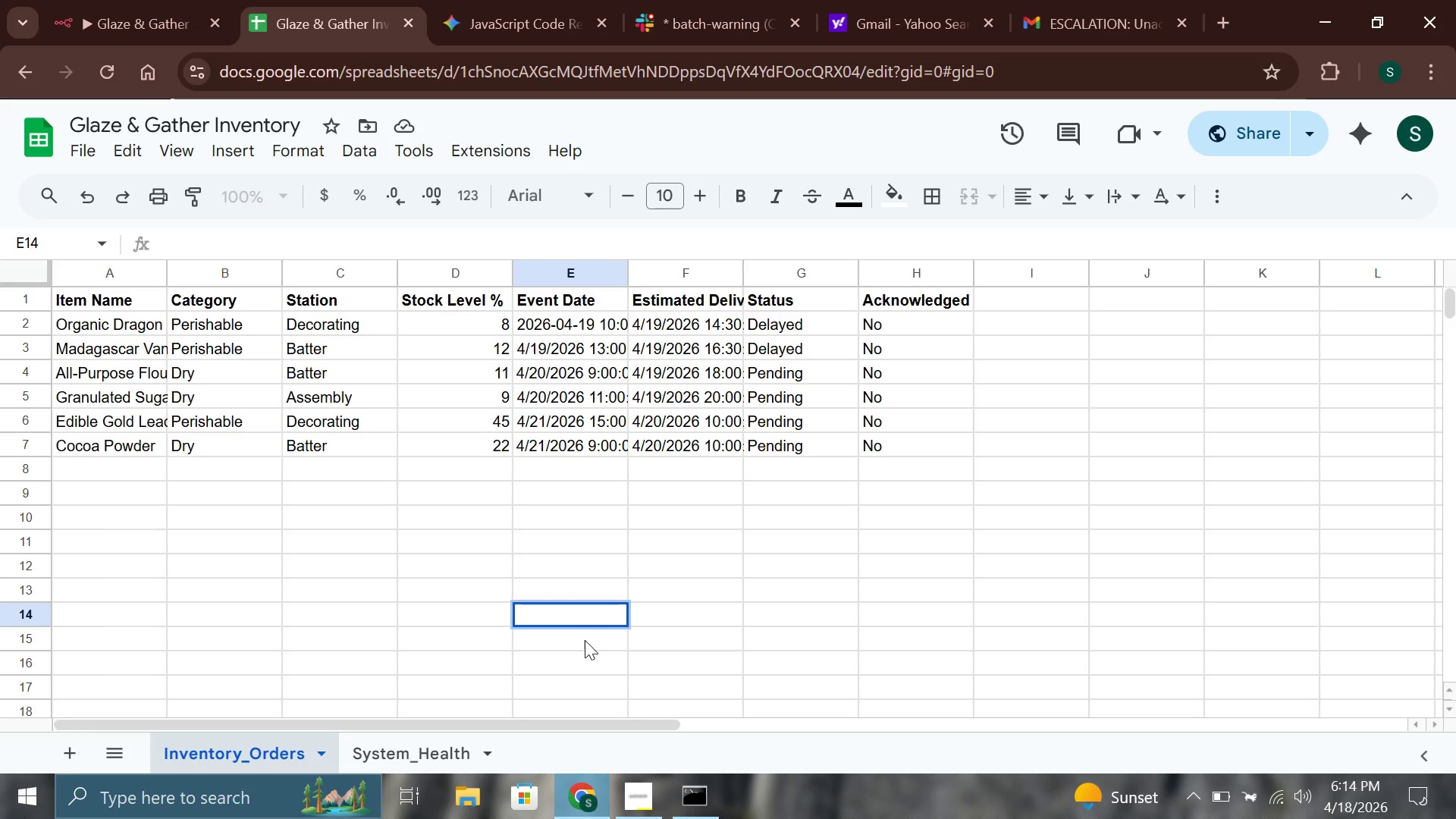 
left_click([583, 640])
 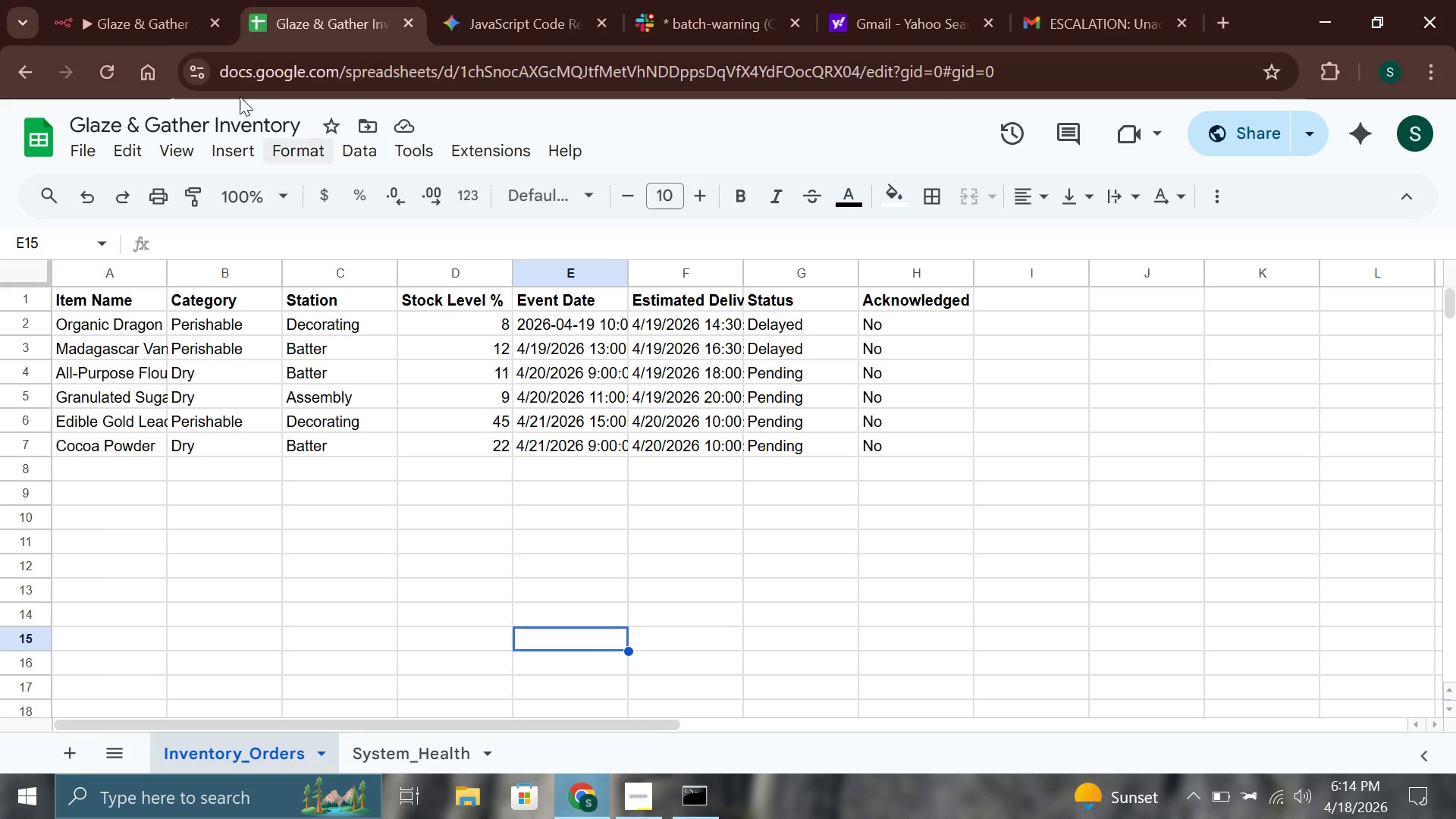 
left_click([163, 0])
 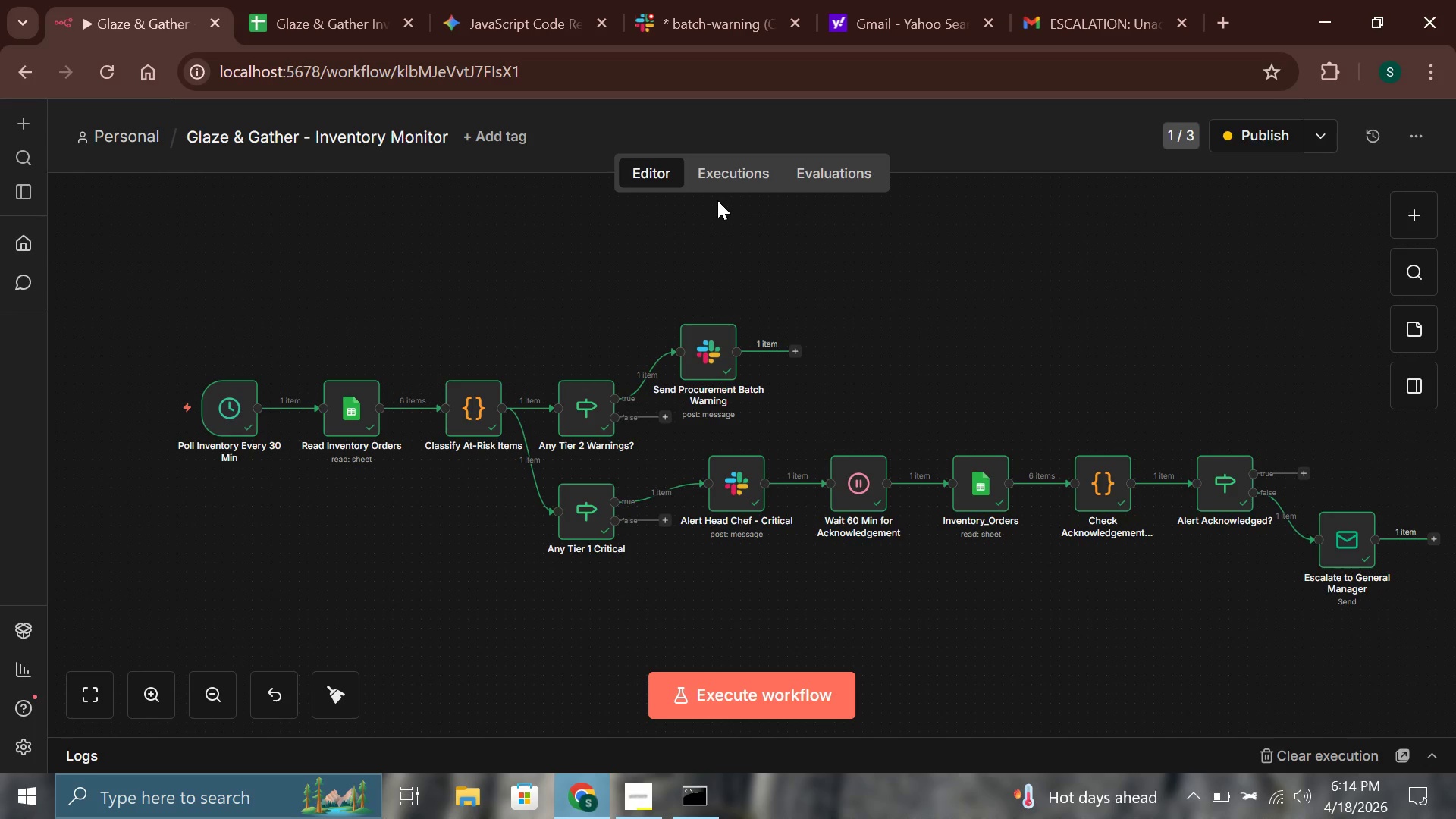 
wait(14.28)
 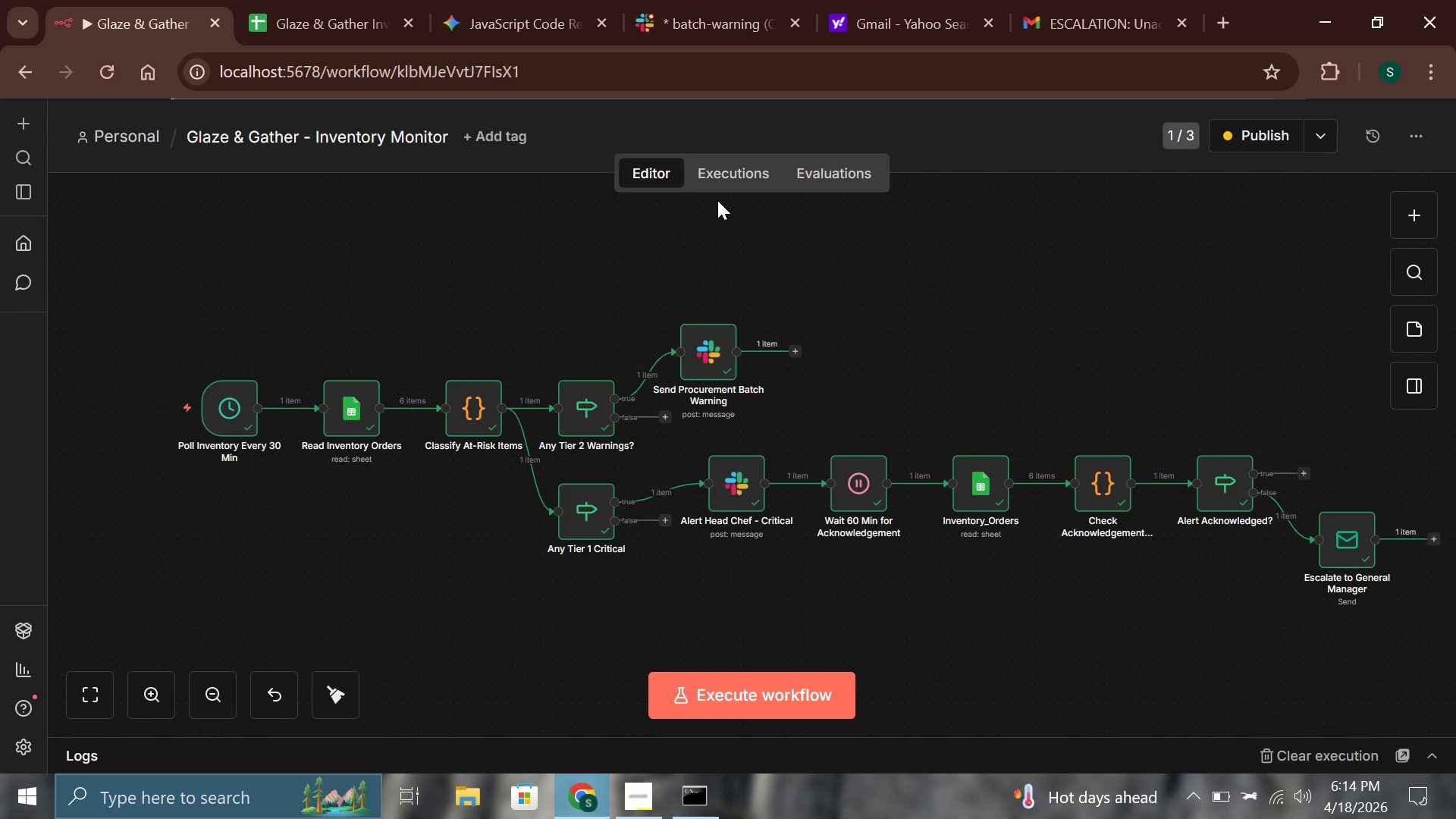 
double_click([658, 482])
 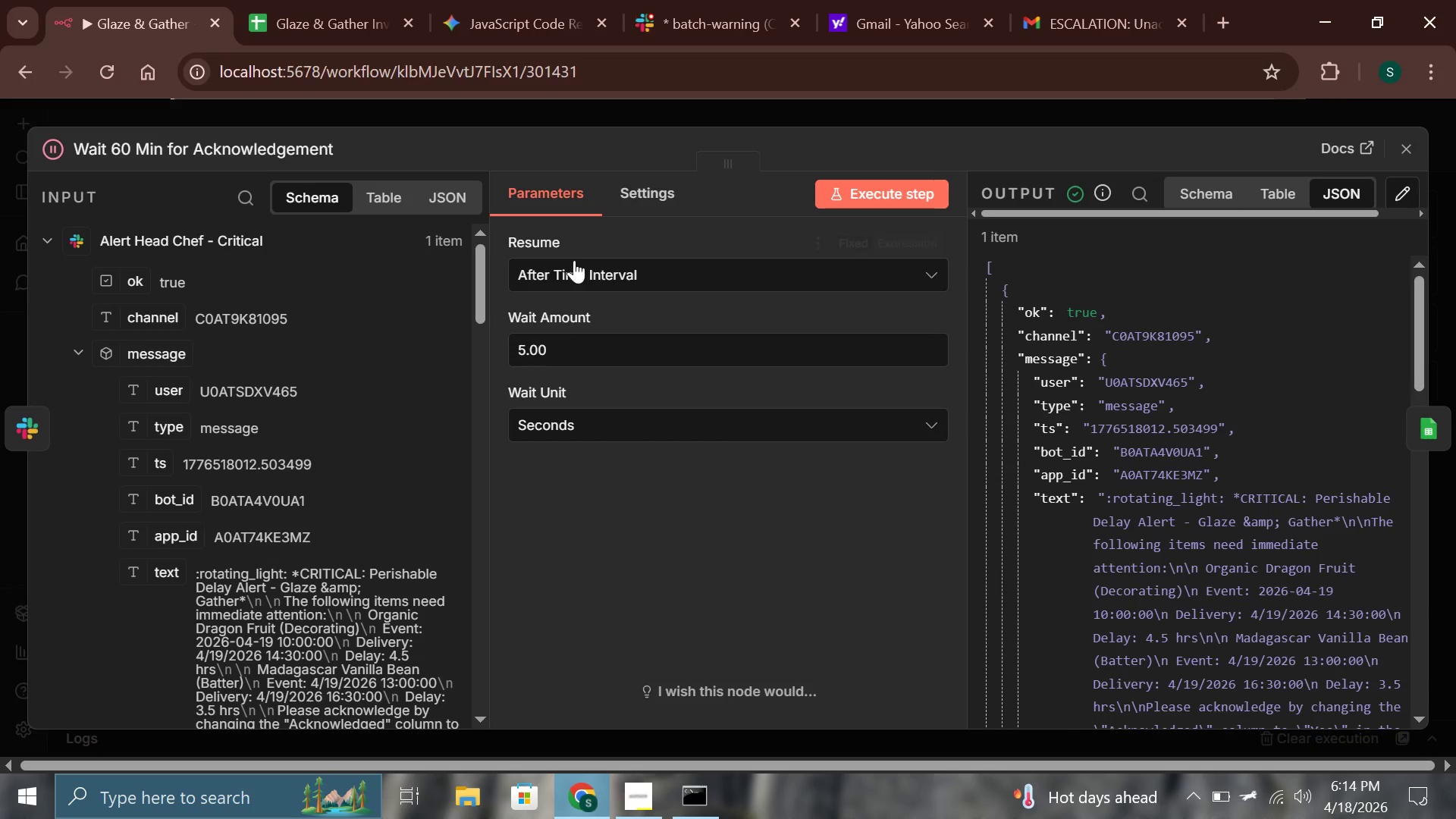 
left_click([585, 260])
 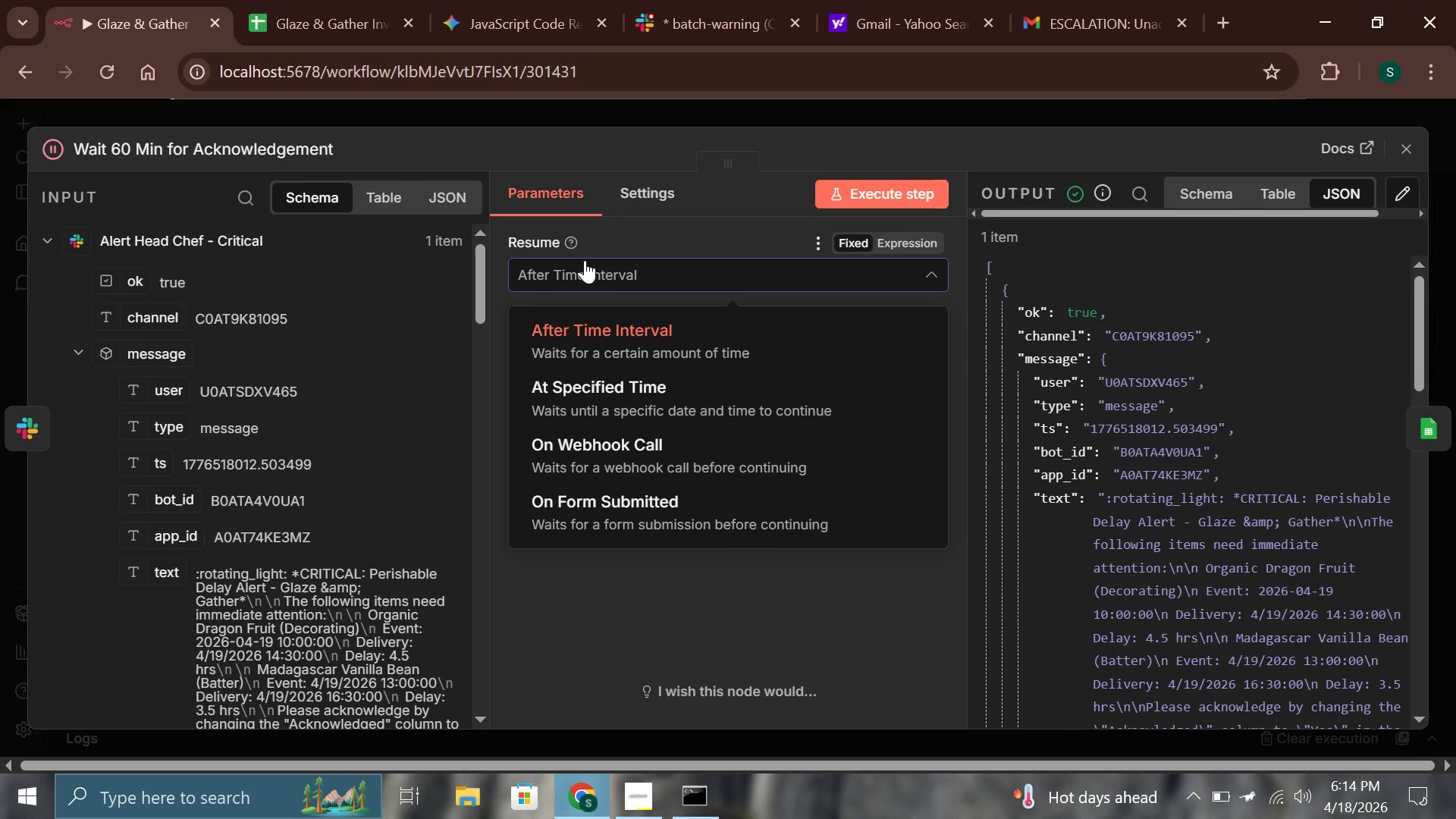 
left_click([585, 260])
 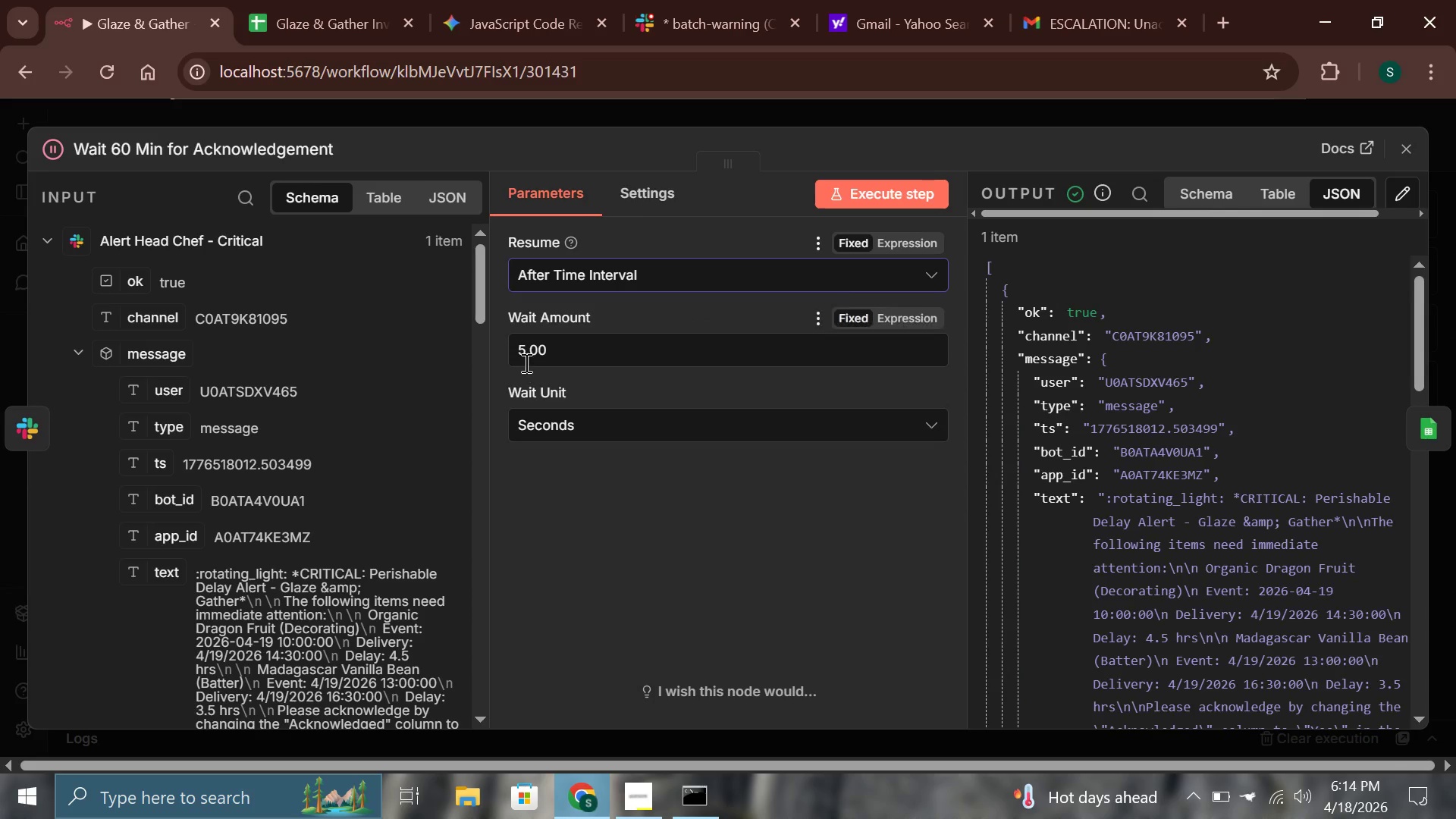 
left_click([526, 356])
 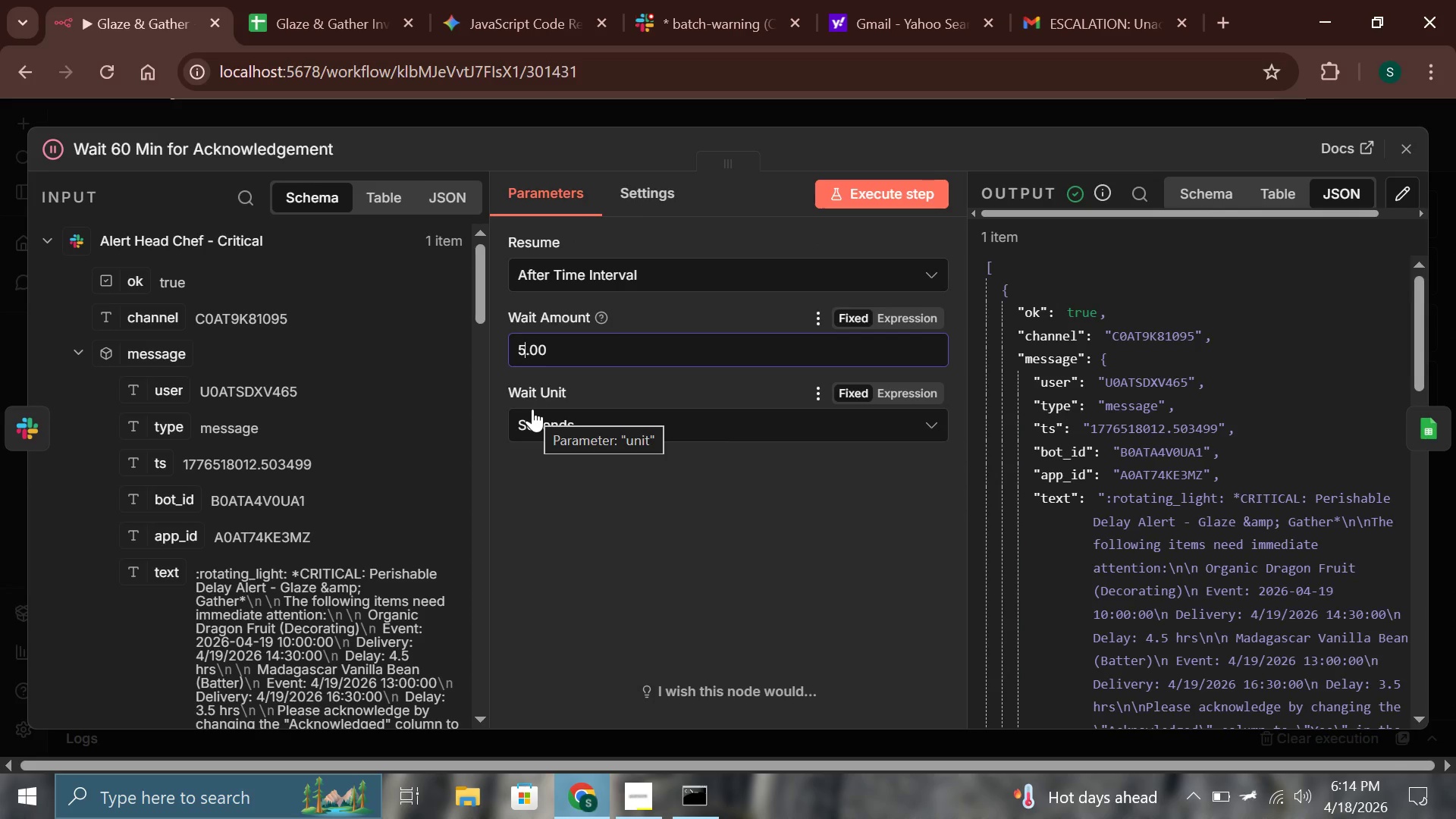 
key(Backspace)
type(60)
 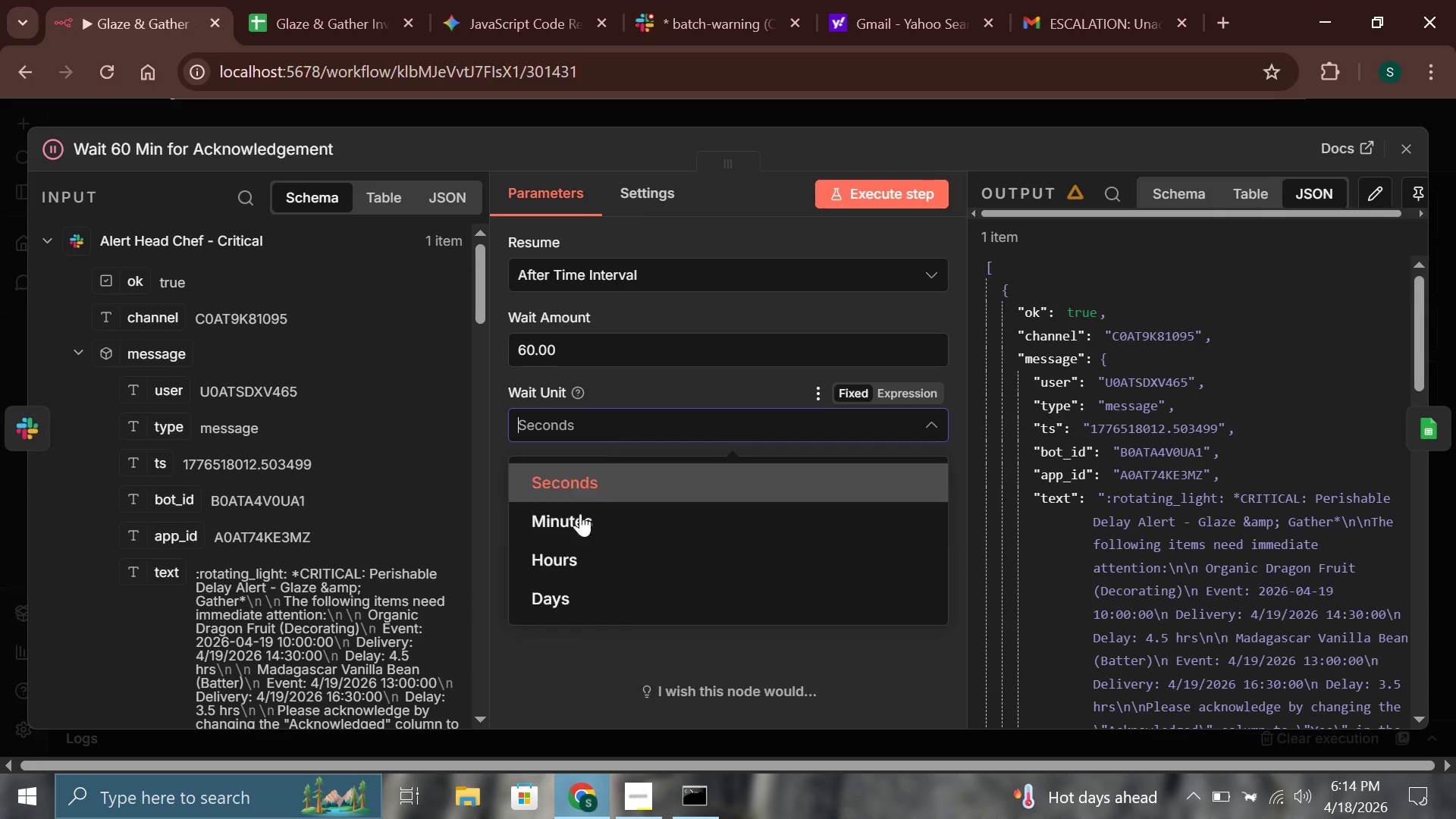 
left_click([579, 527])
 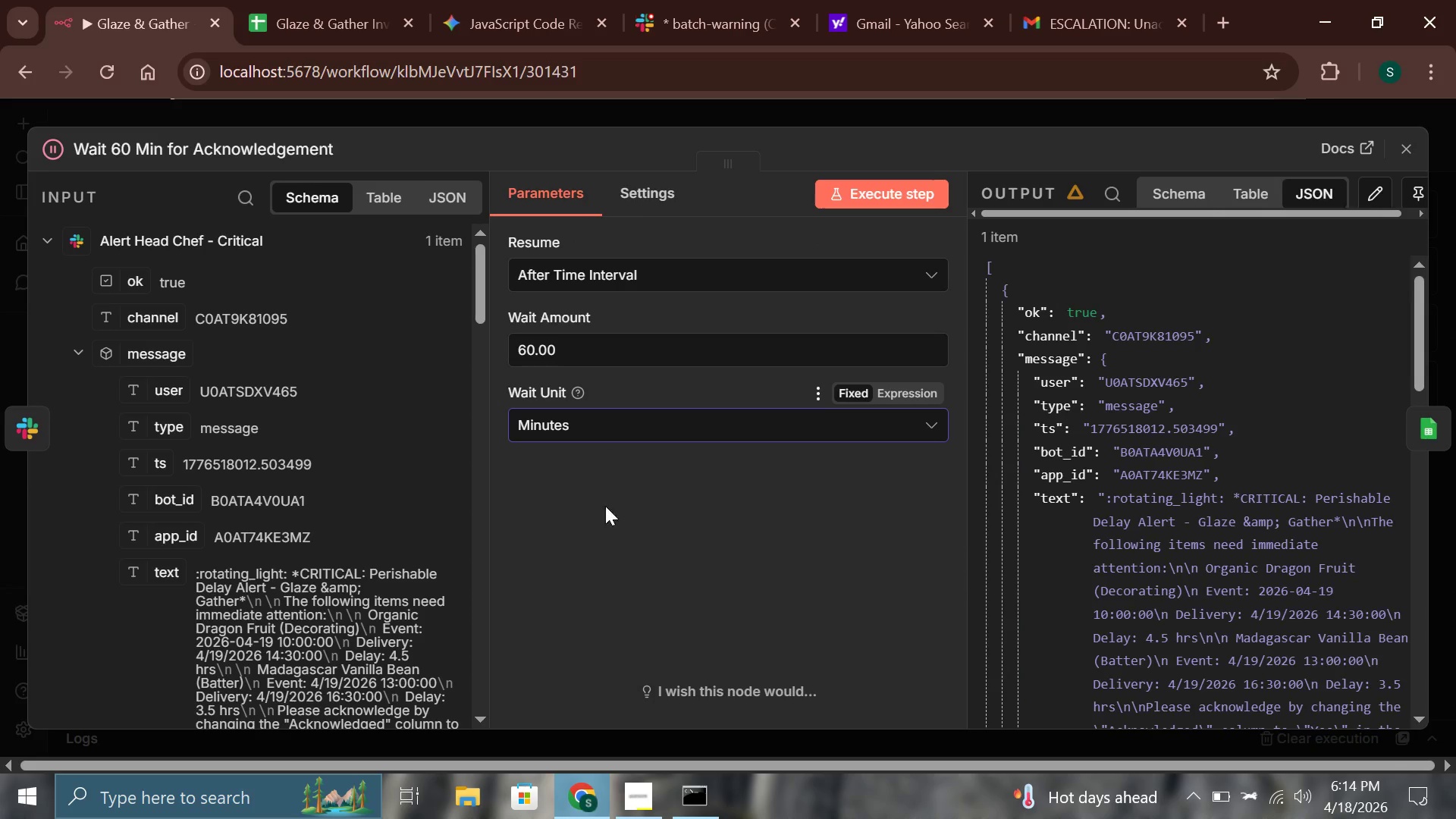 
left_click([659, 509])
 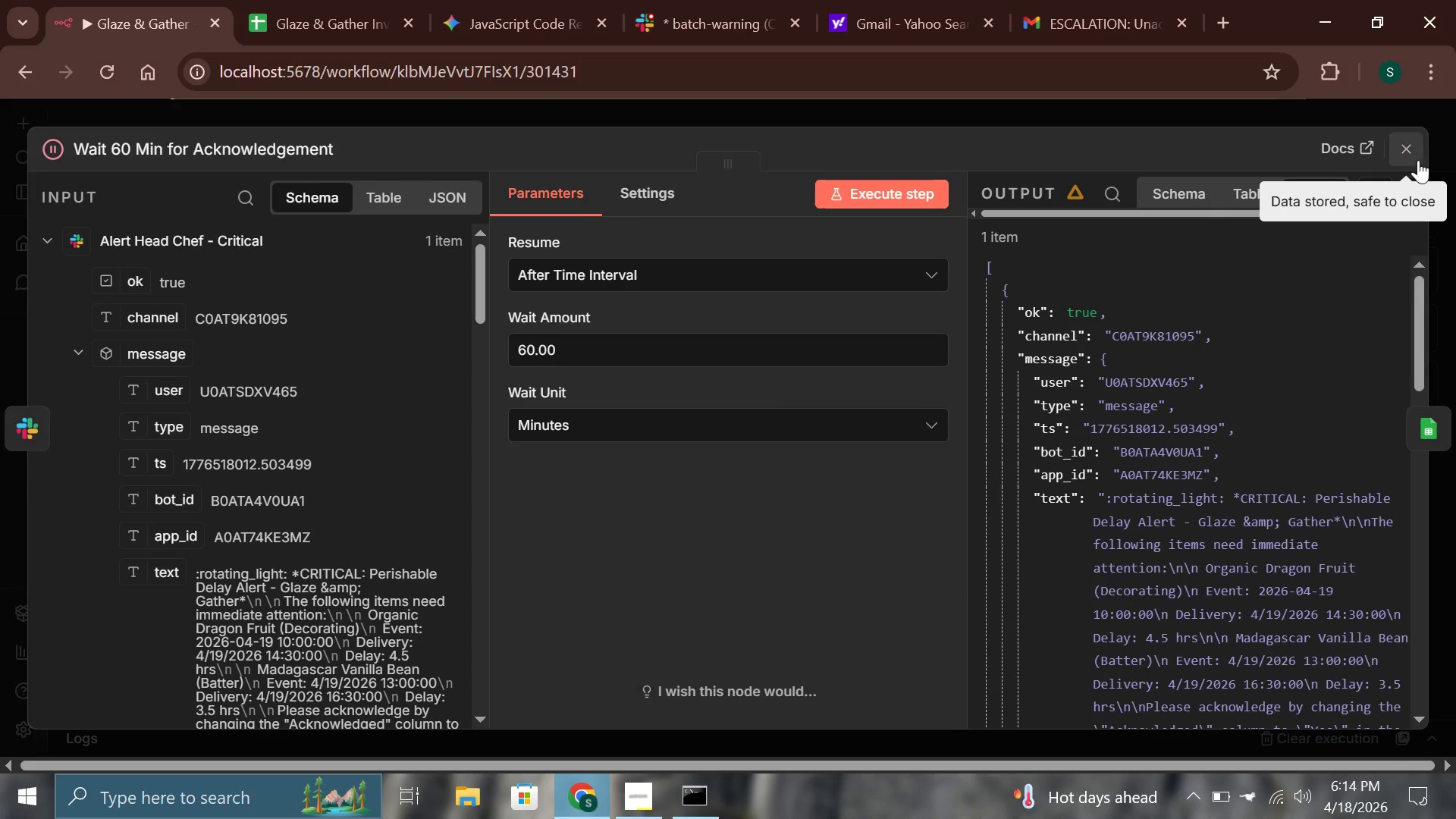 
left_click([1407, 147])
 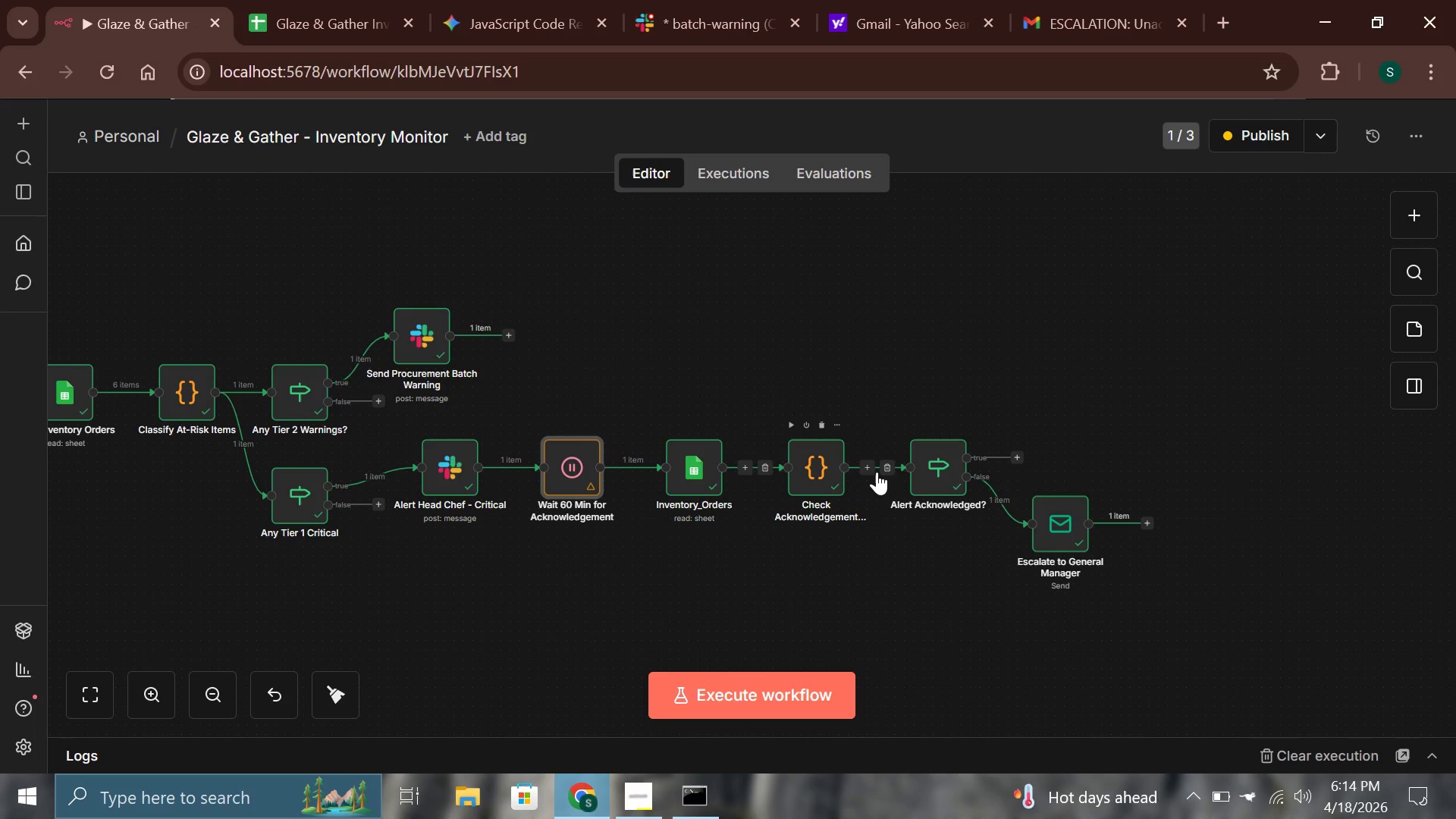 
double_click([1037, 530])
 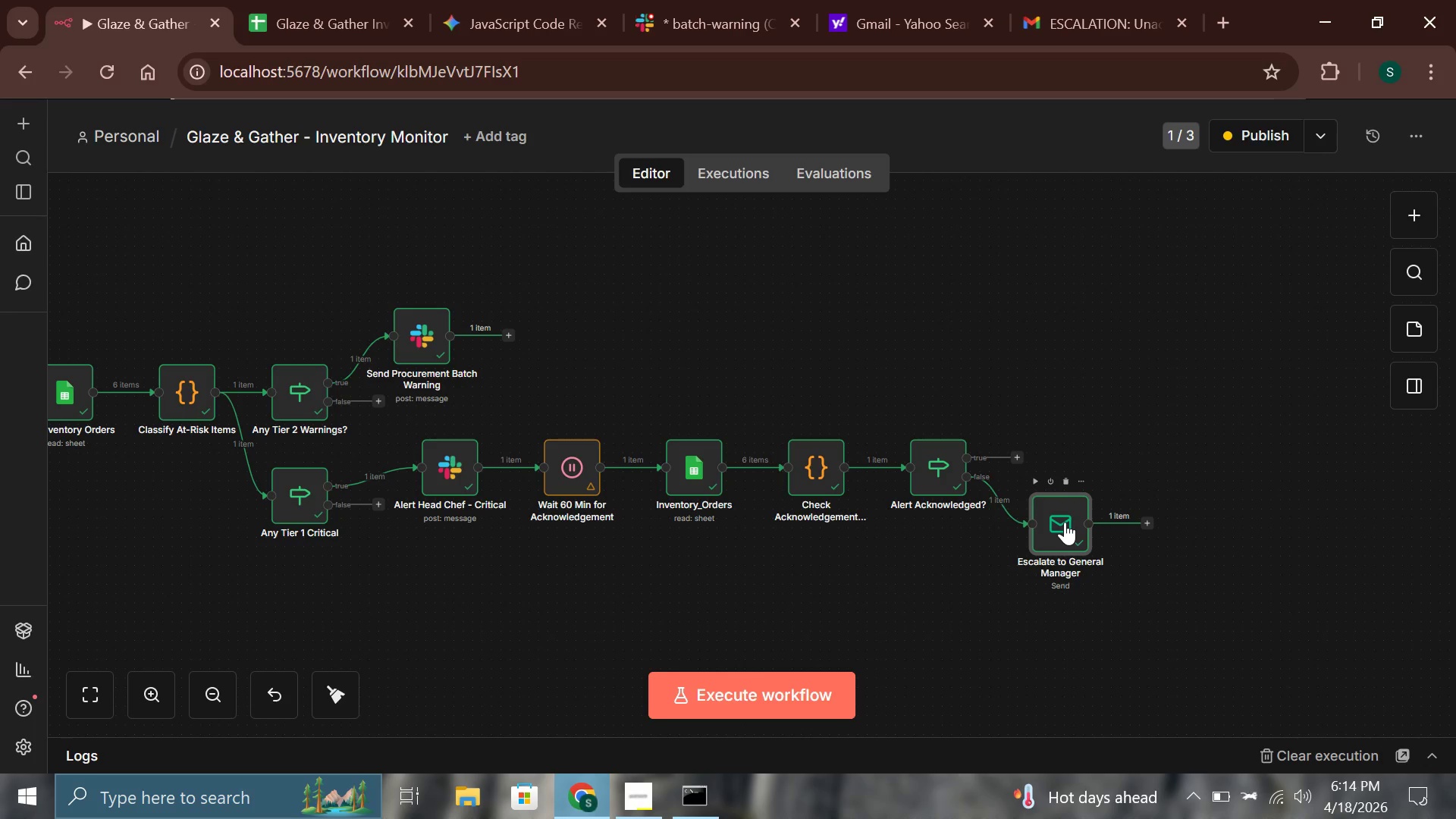 
double_click([1065, 522])
 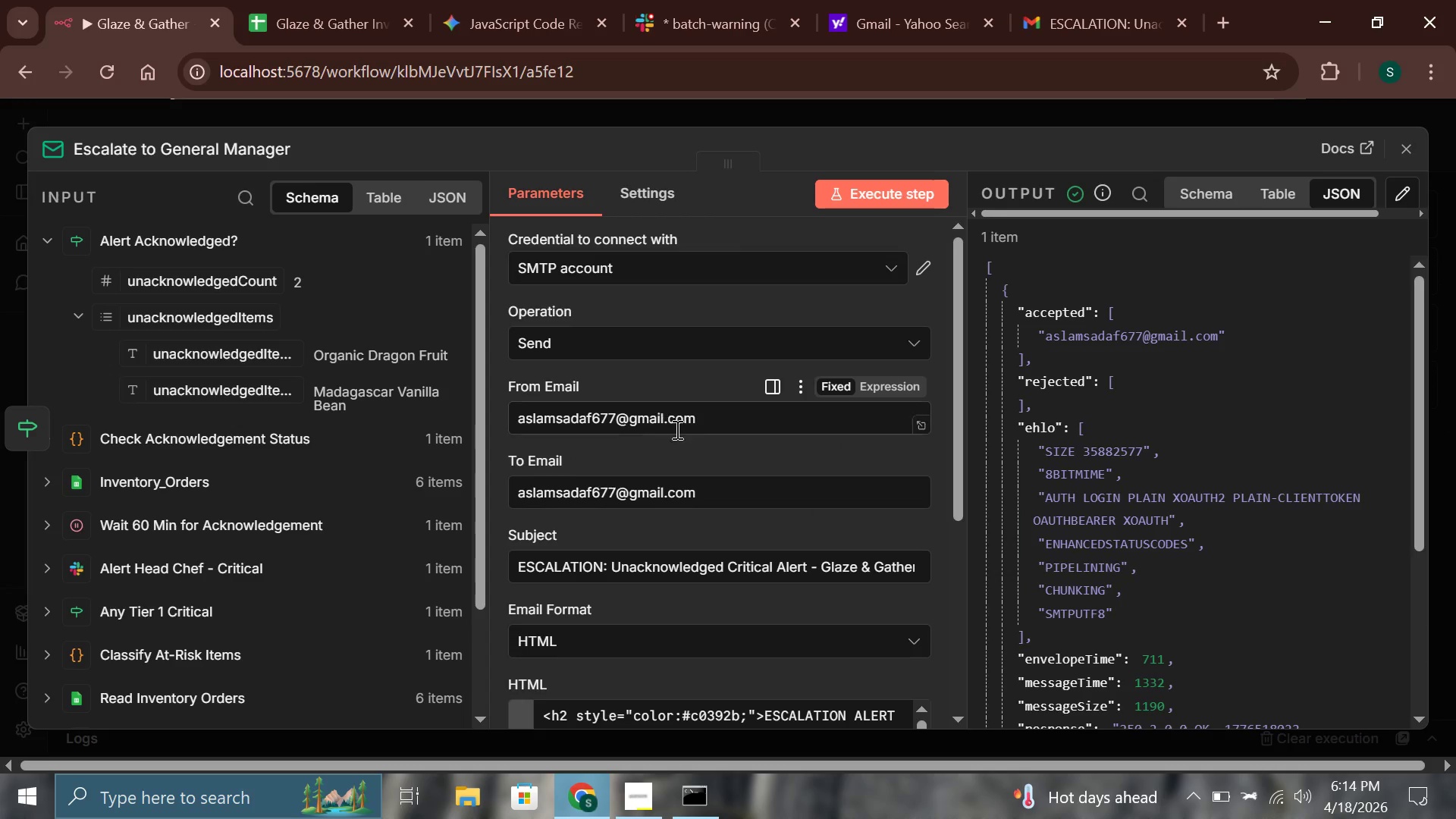 
left_click_drag(start_coordinate=[702, 422], to_coordinate=[489, 424])
 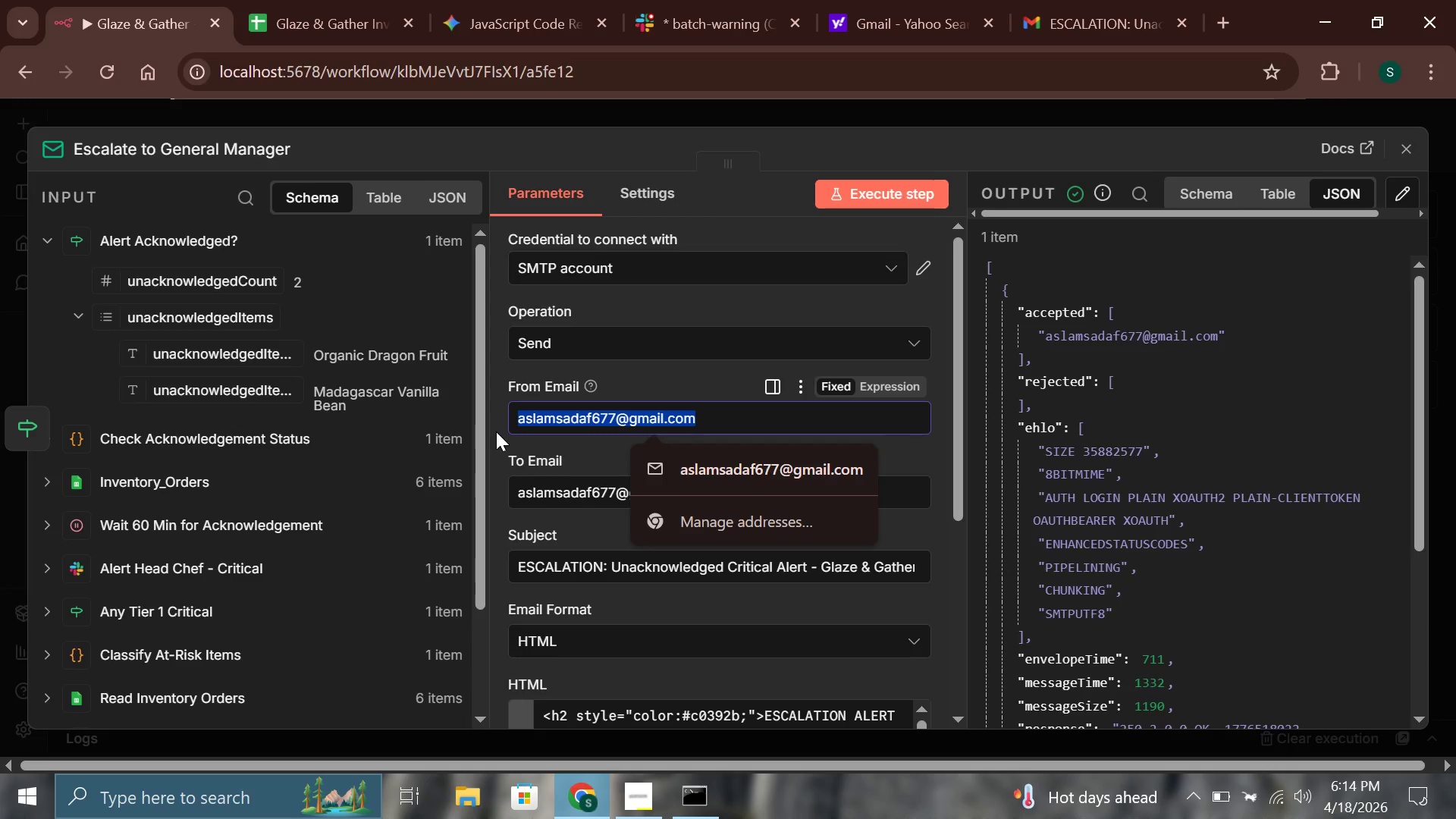 
type(gather&glaze)
 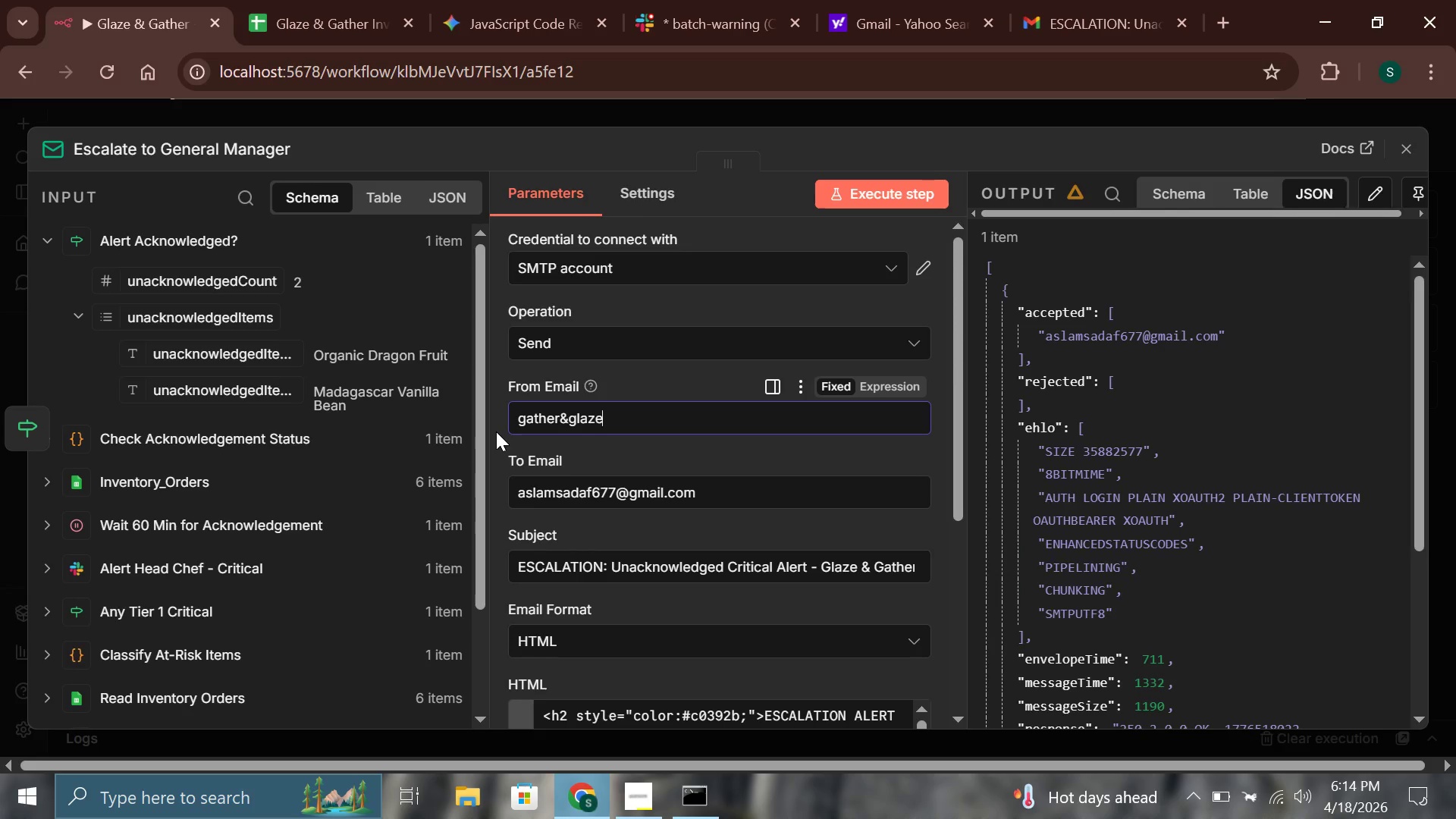 
key(Shift+ShiftLeft)
 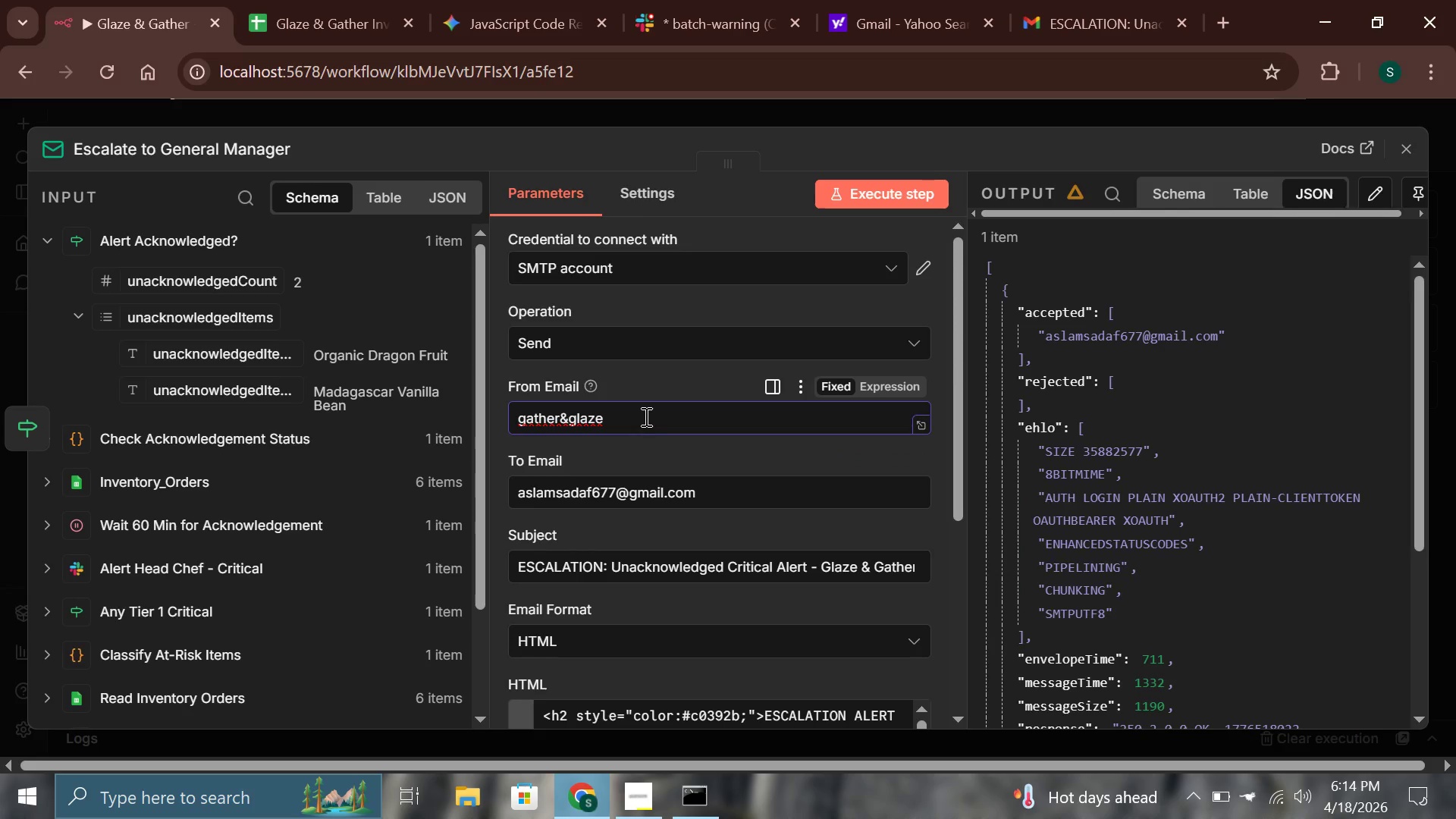 
key(Control+A)
 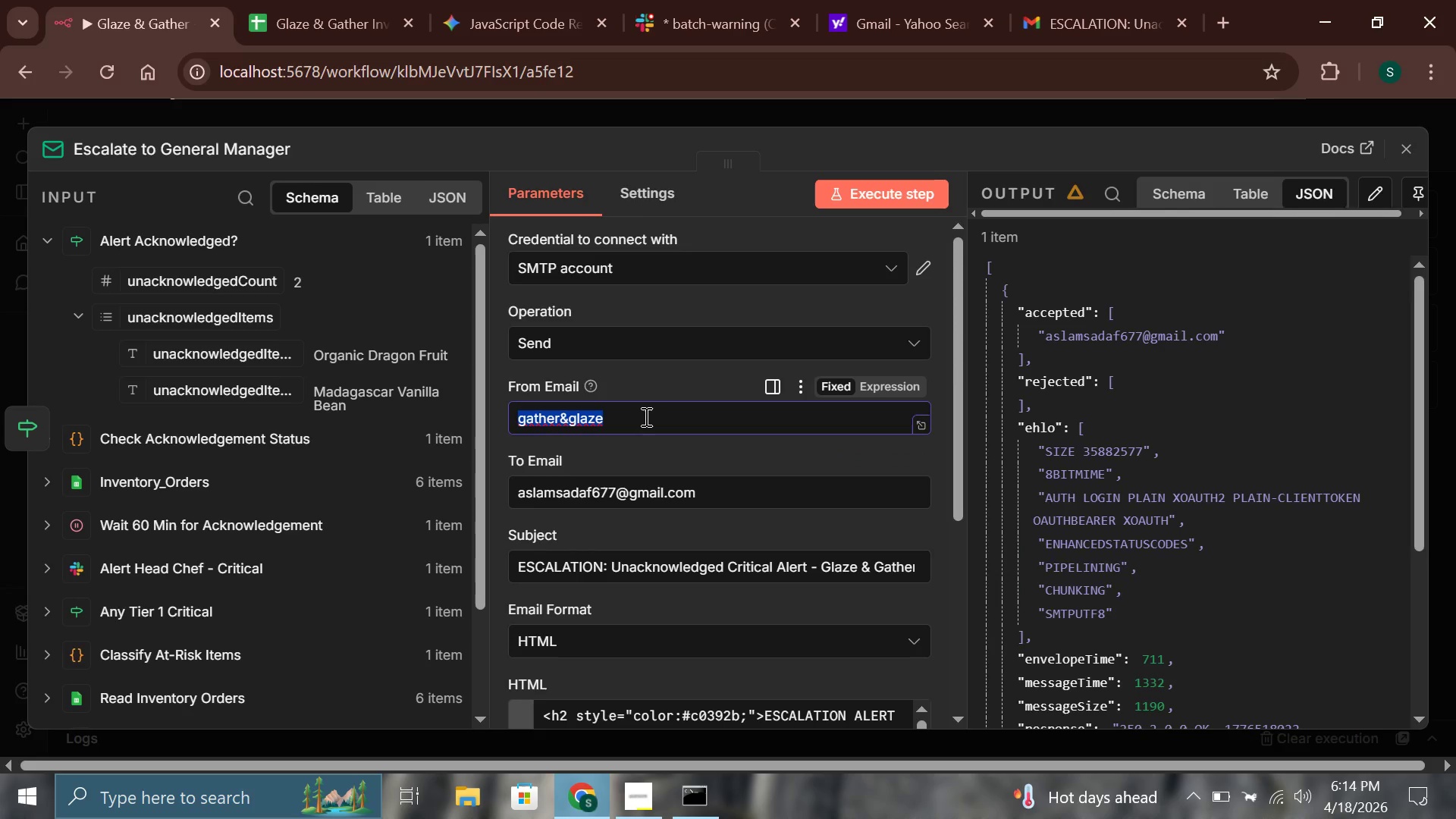 
type(glaze&a)
key(Backspace)
type(gather@gmail.com)
 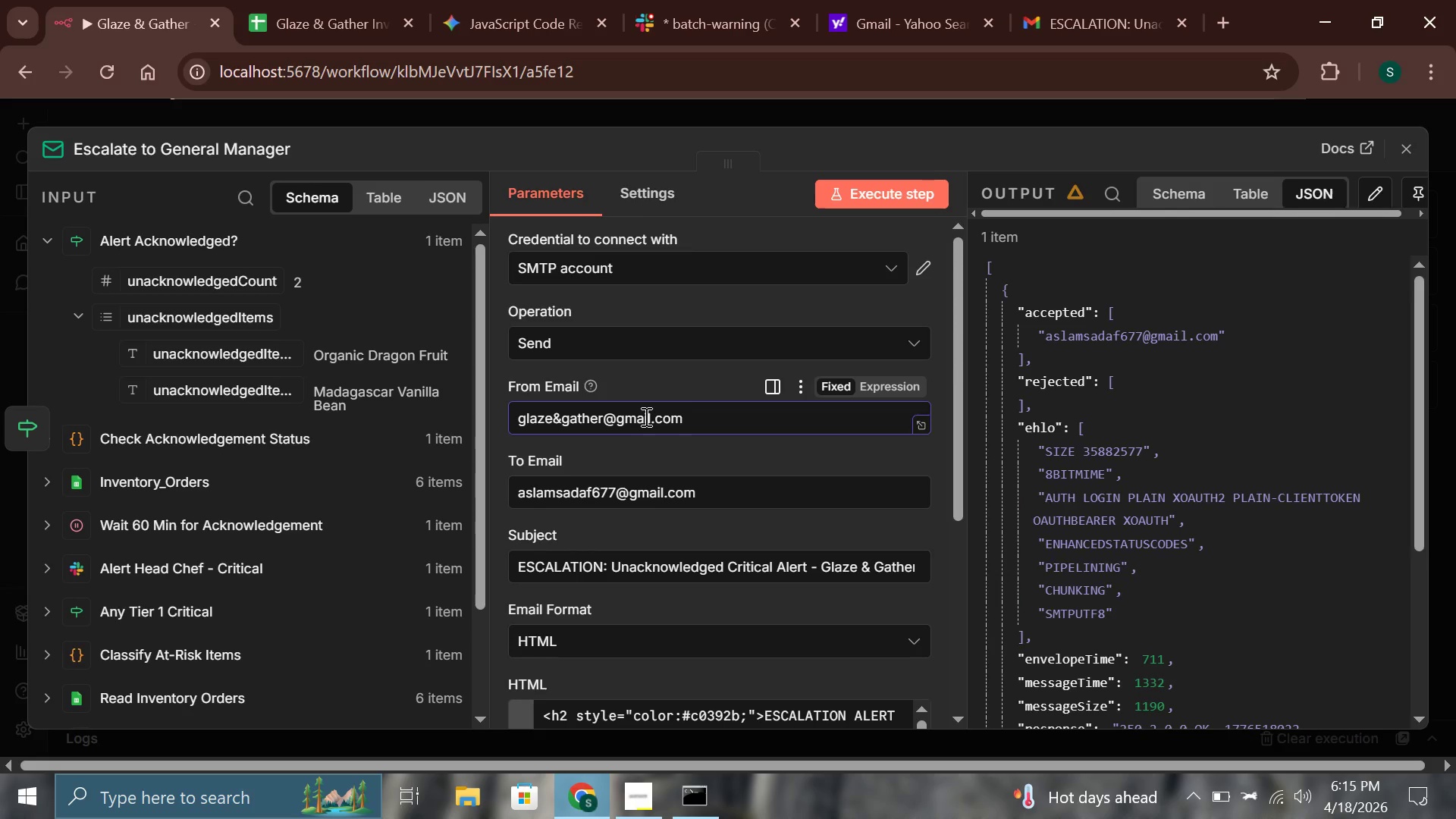 
key(Control+A)
 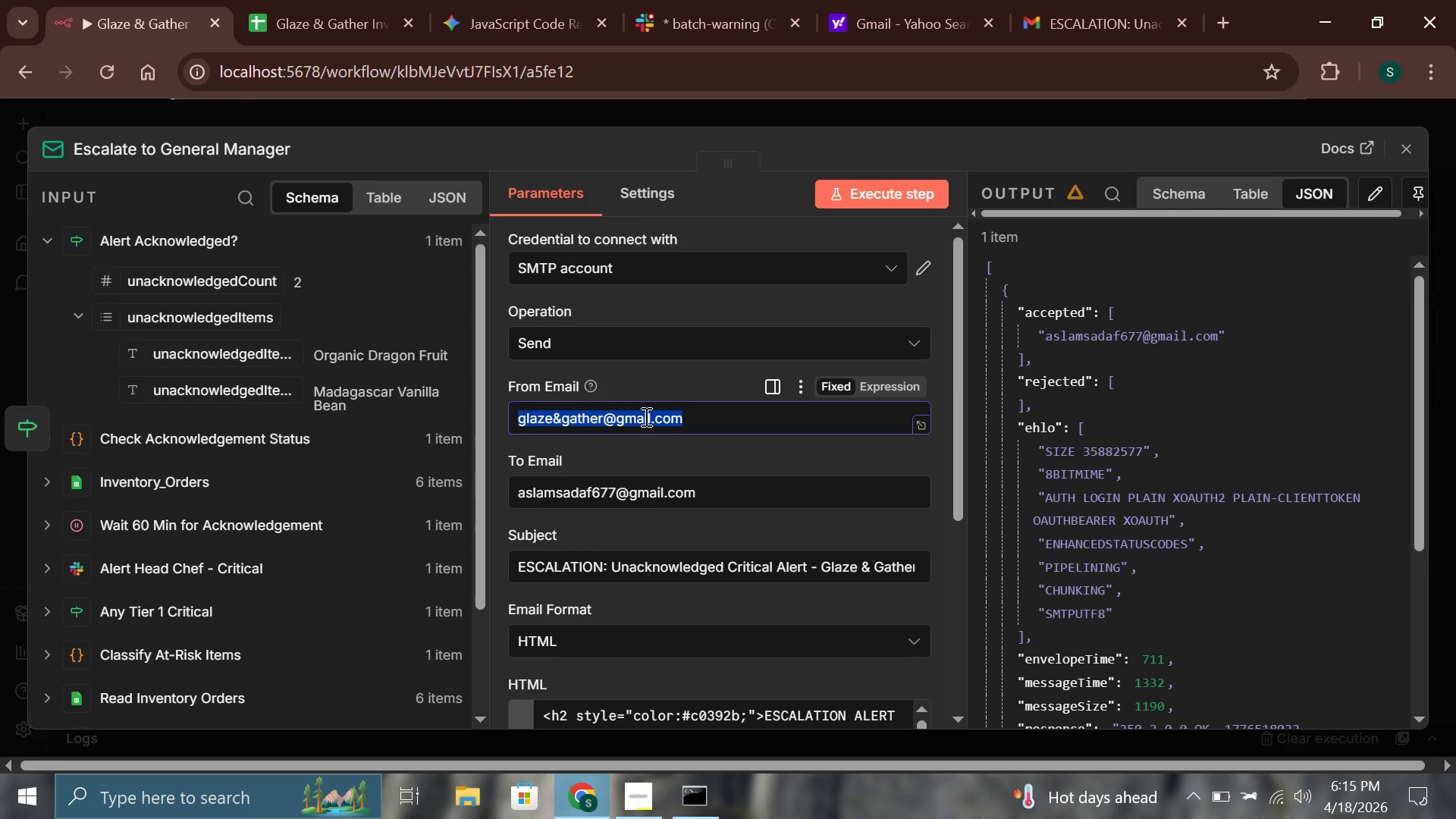 
key(Control+C)
 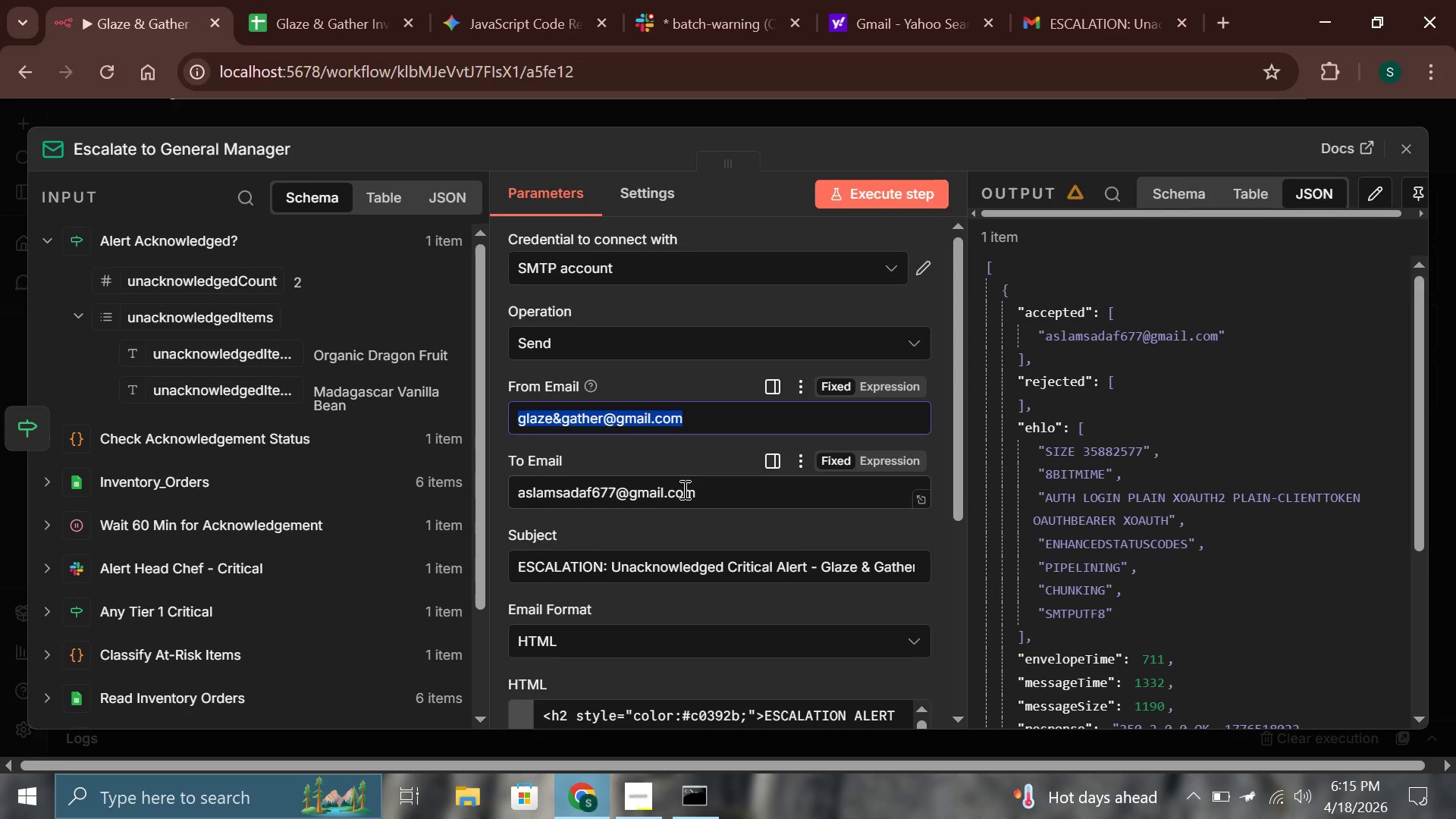 
key(Control+A)
 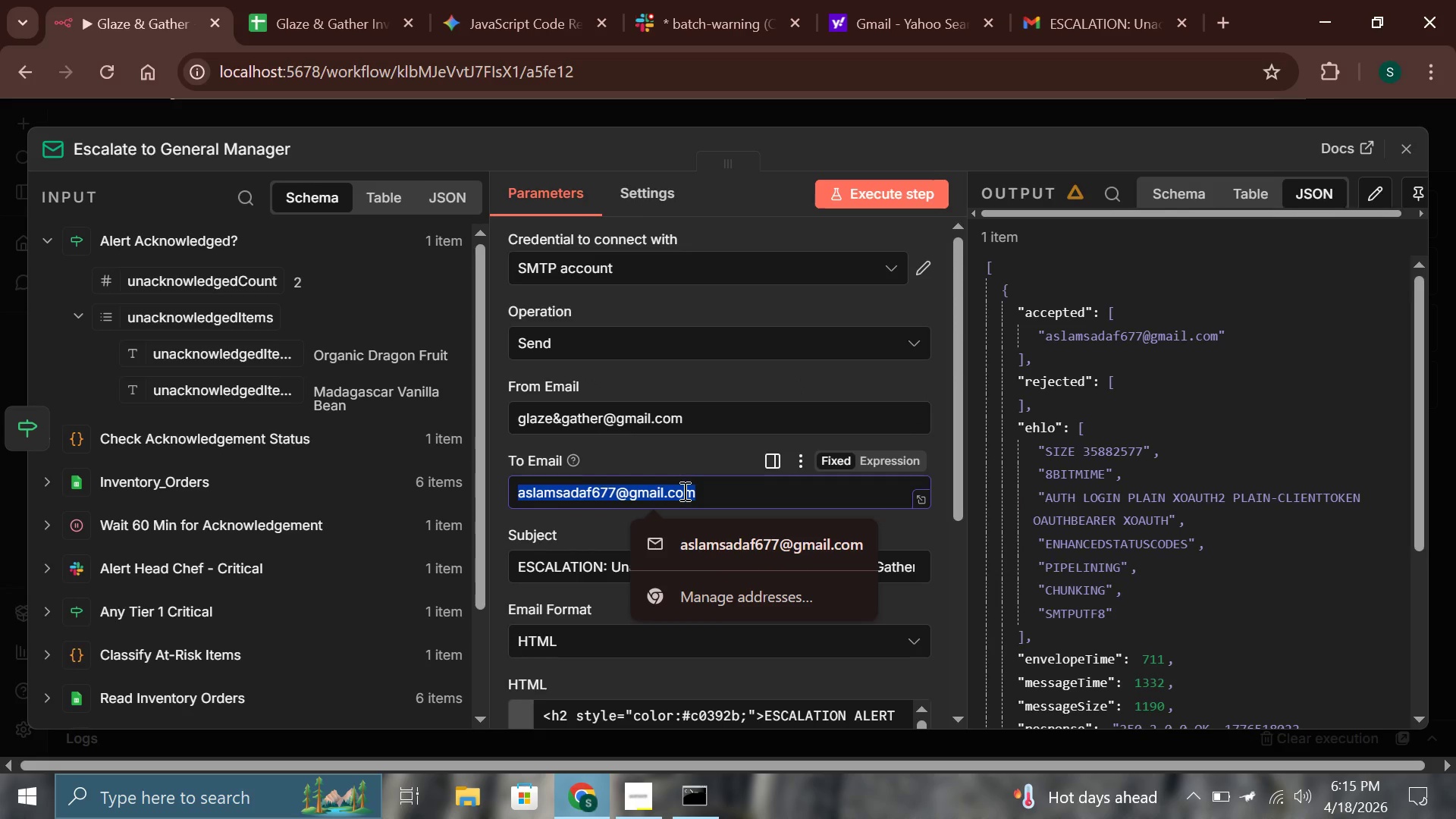 
key(Control+V)
 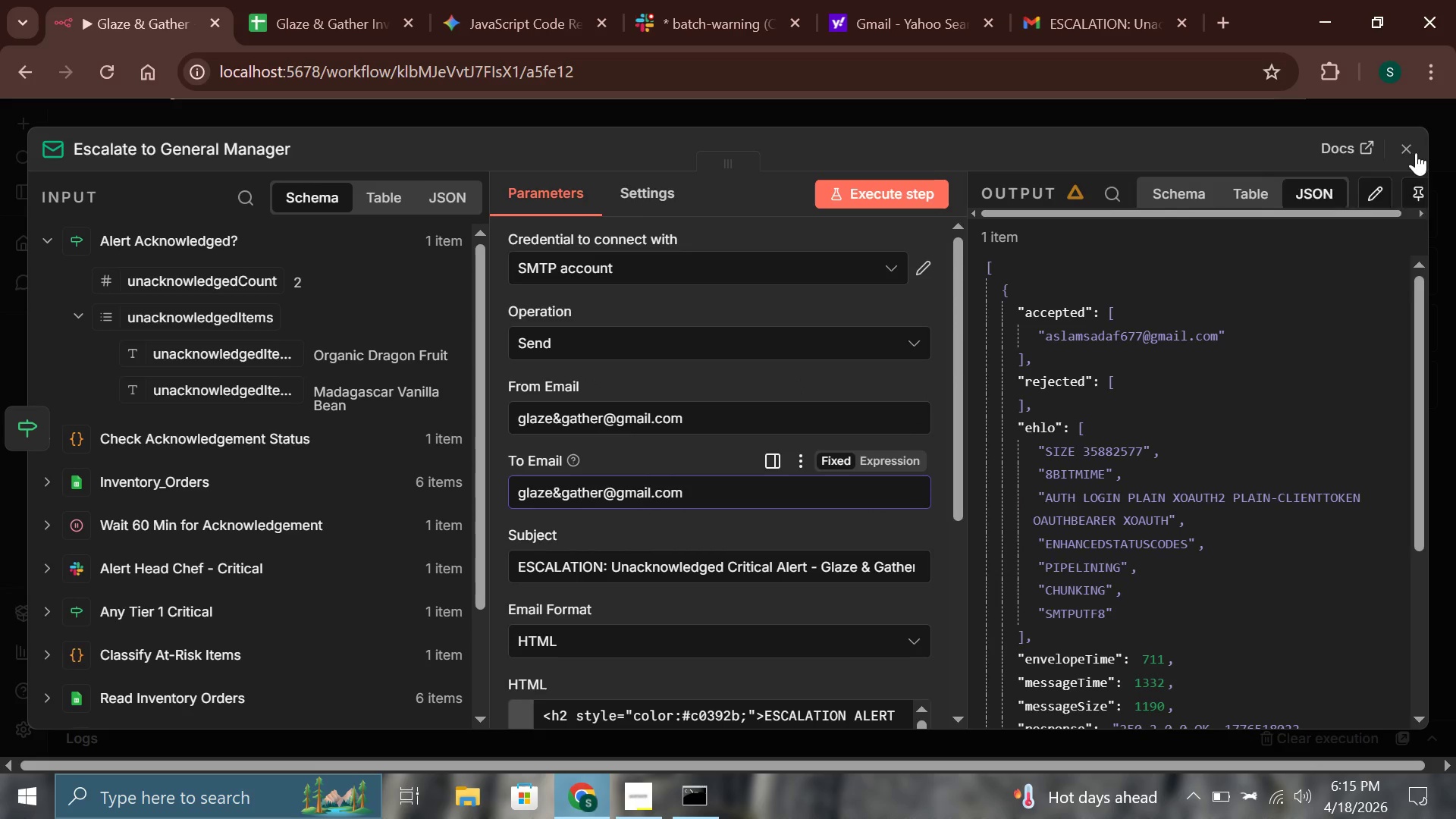 
left_click([1420, 152])
 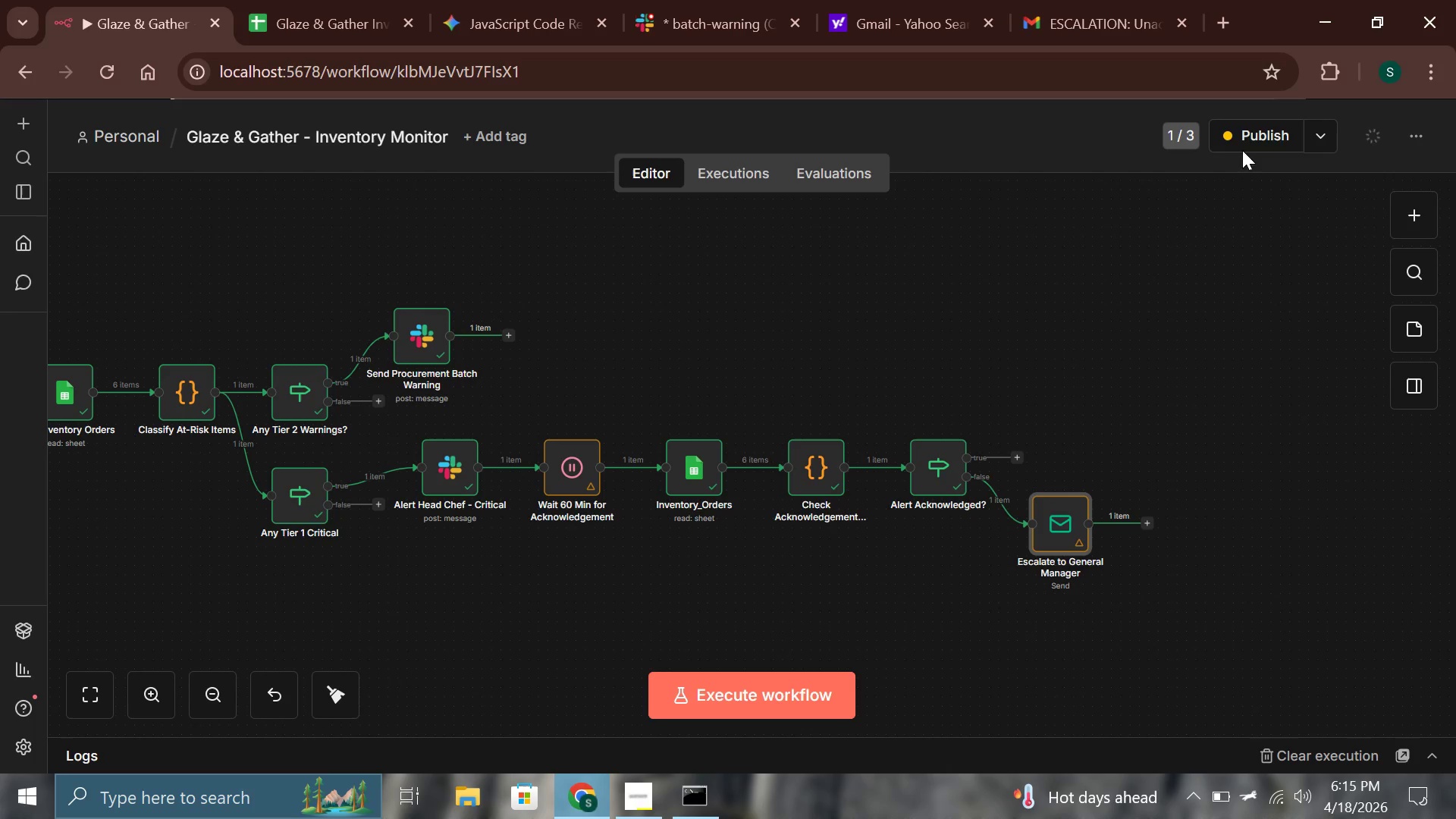 
left_click([1245, 145])
 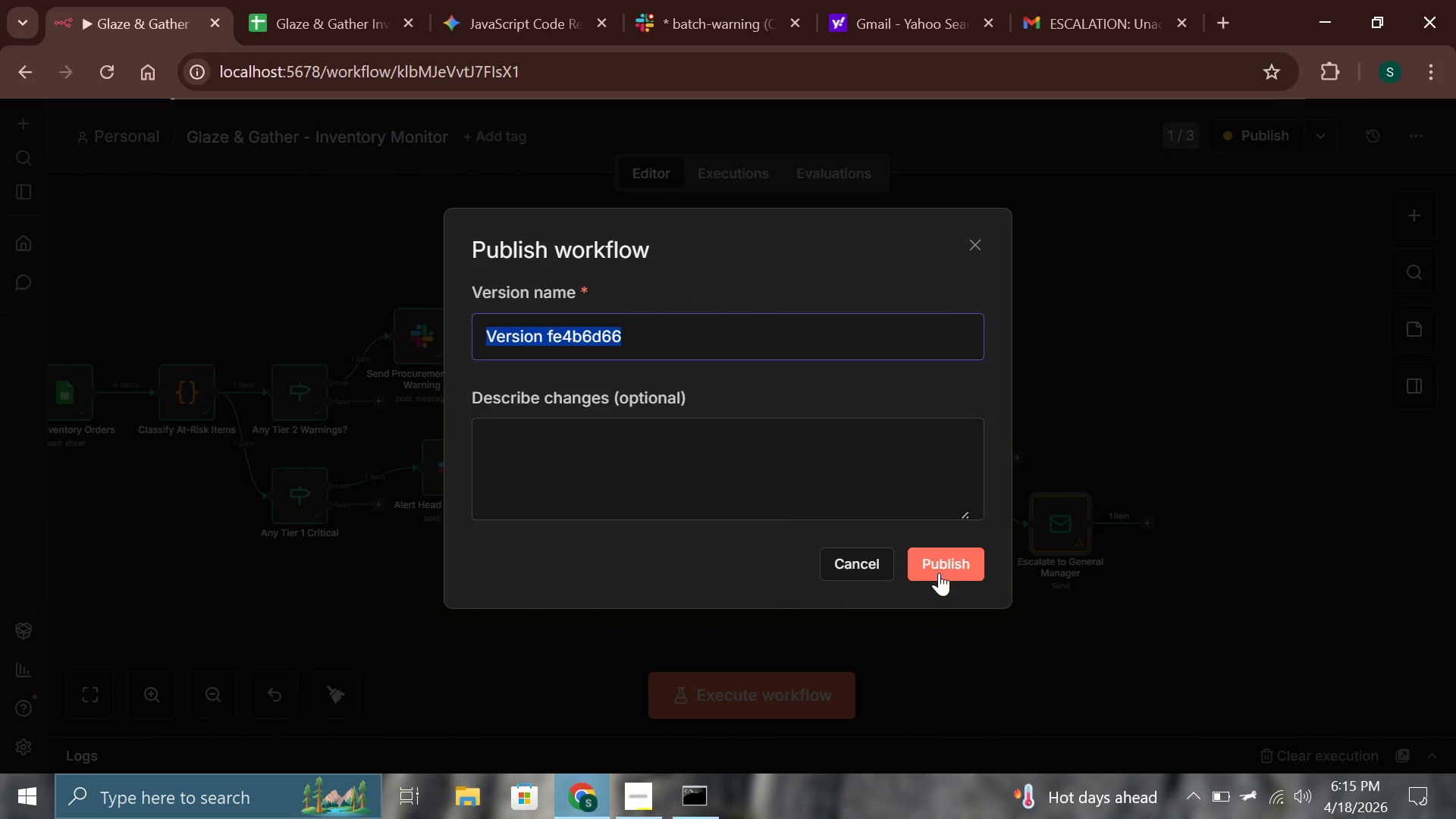 
left_click([939, 573])
 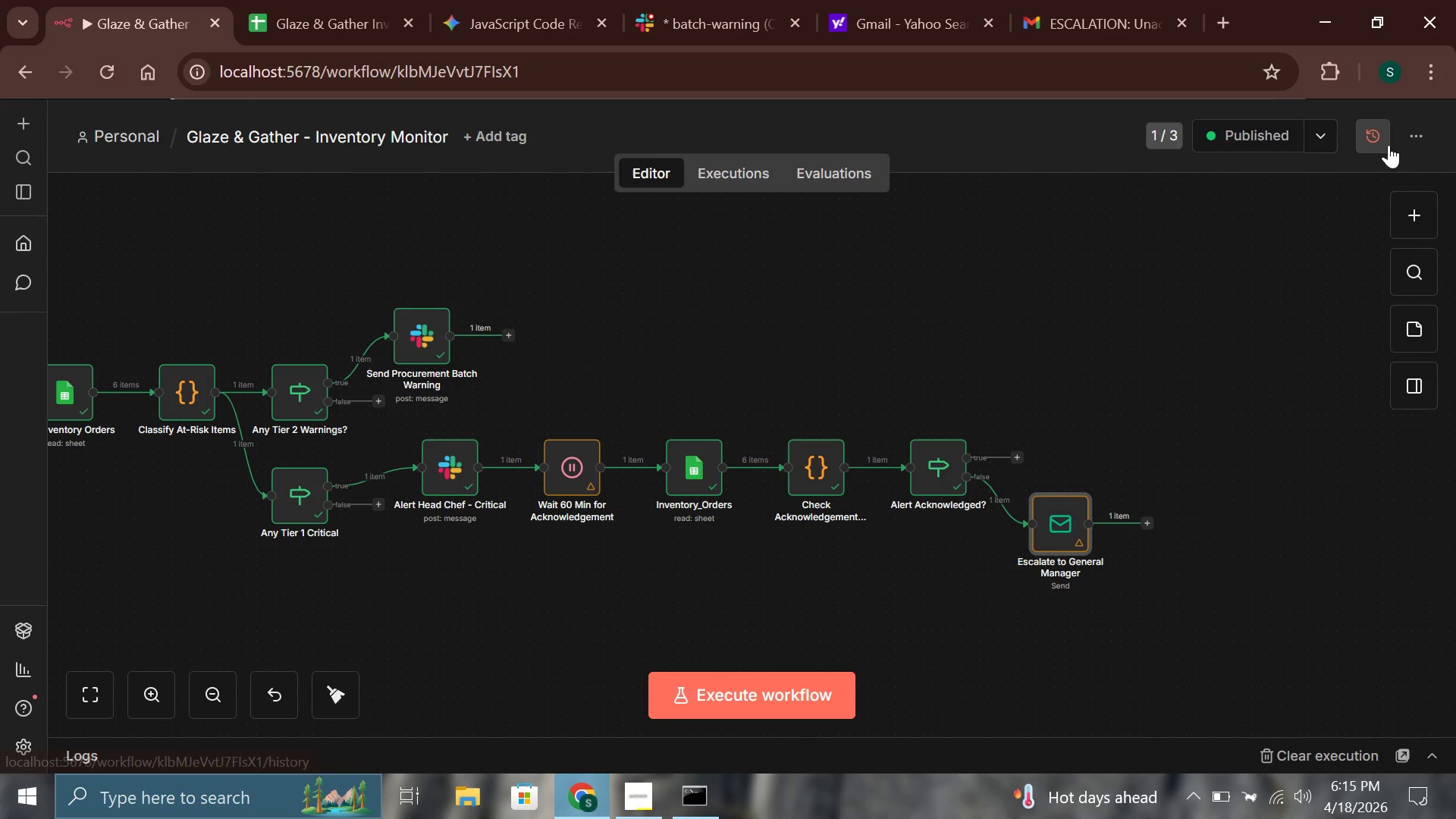 
left_click([1413, 133])
 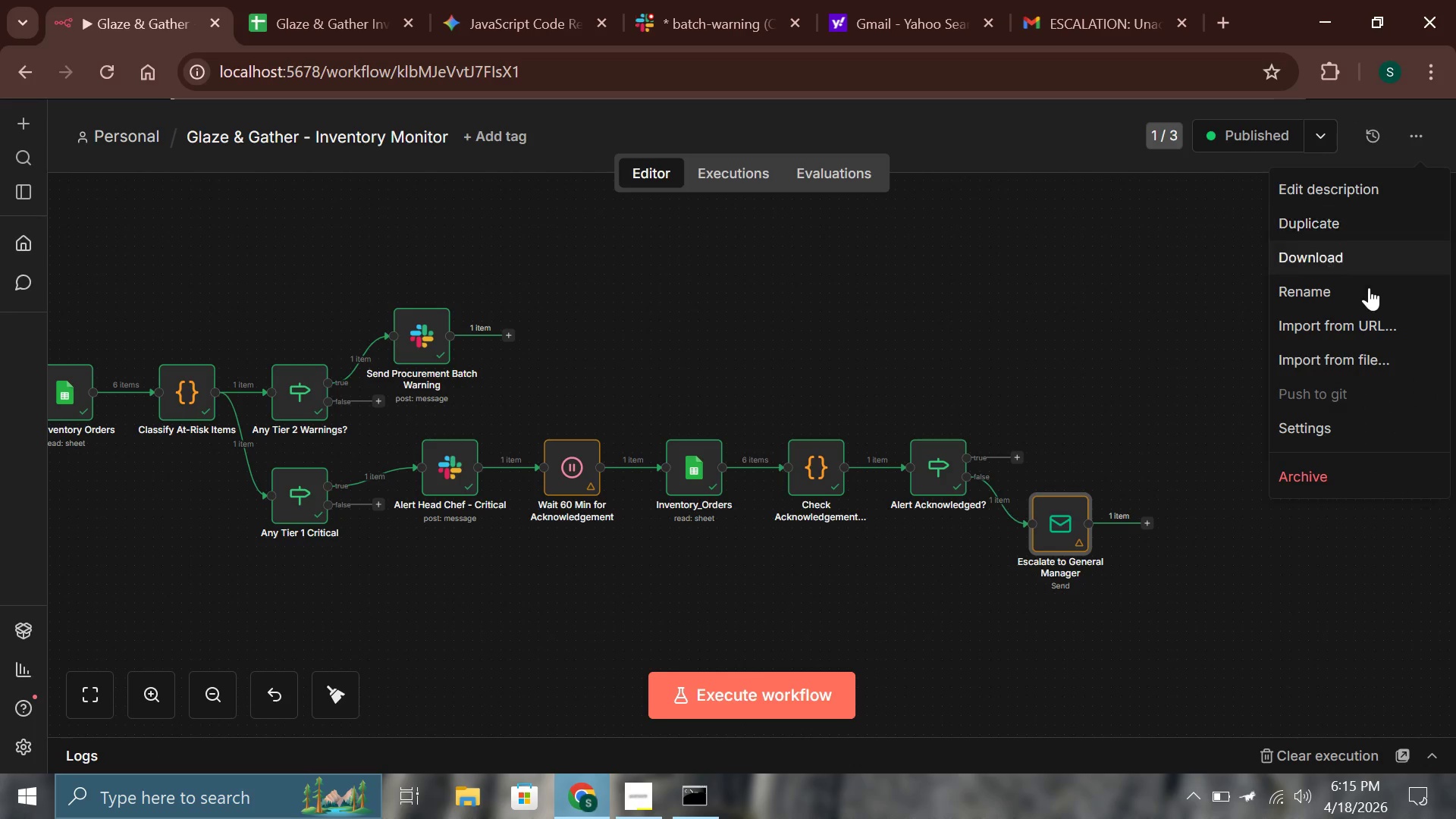 
left_click([1341, 259])
 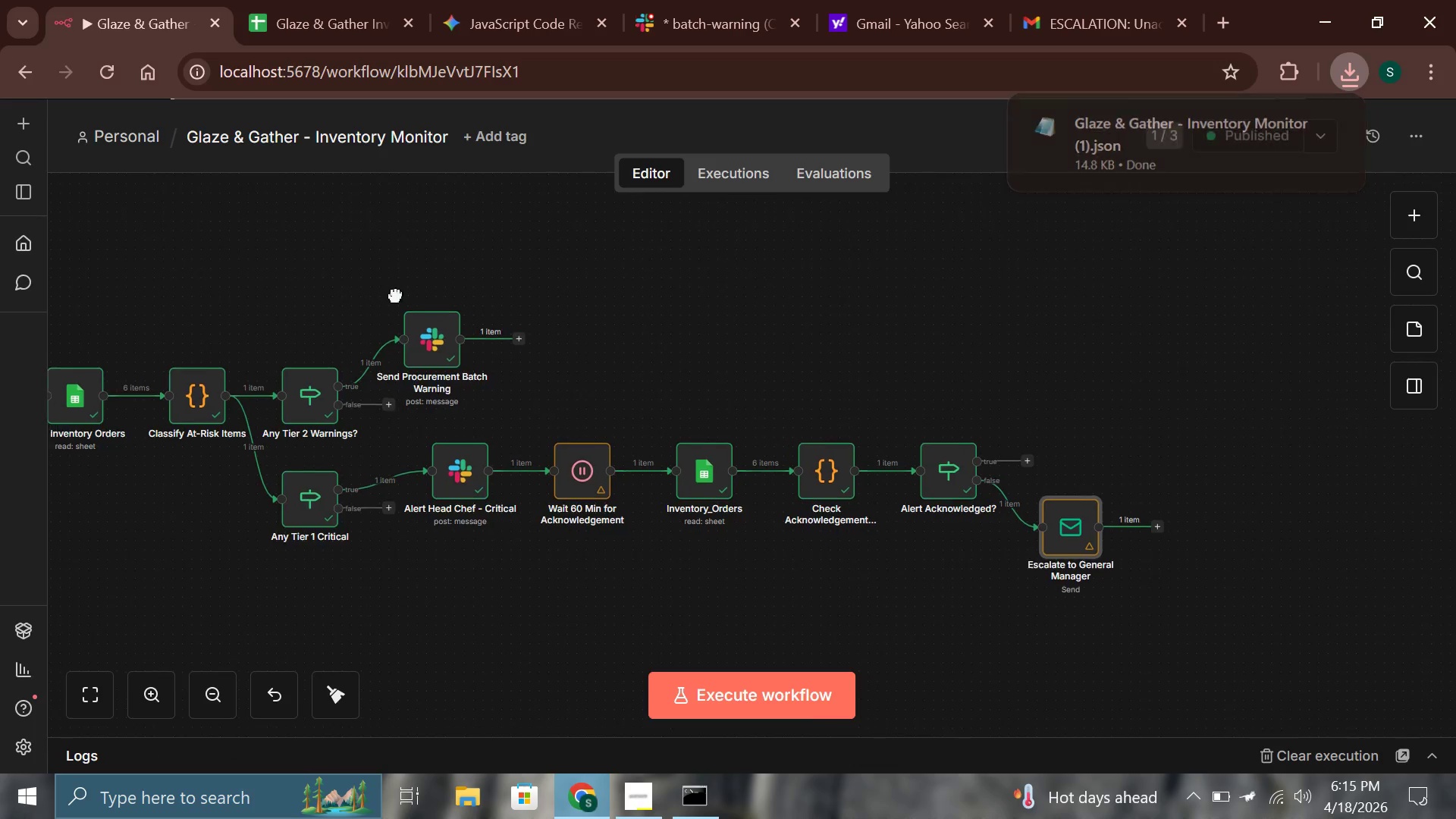 
double_click([502, 297])
 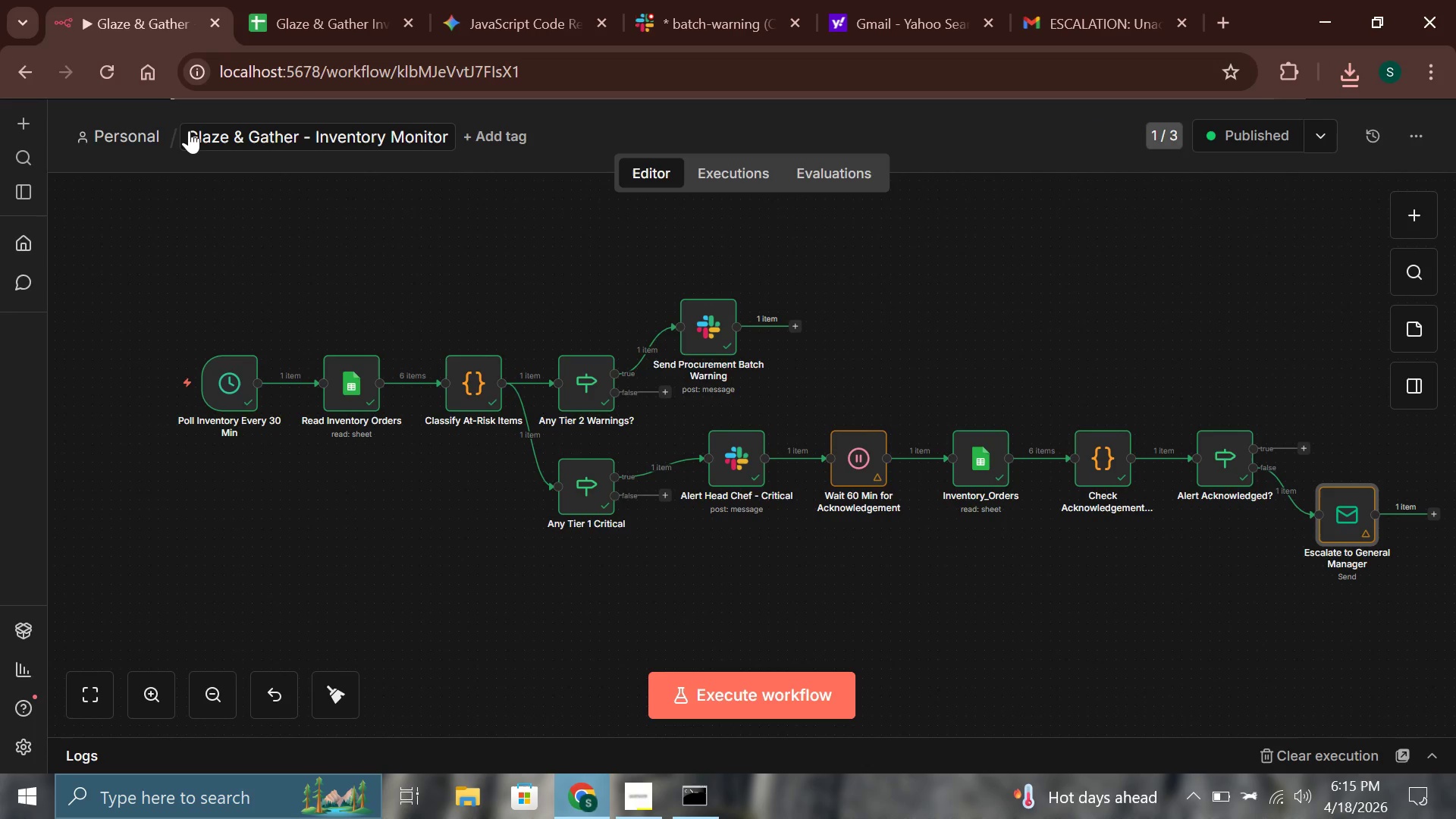 
left_click([113, 135])
 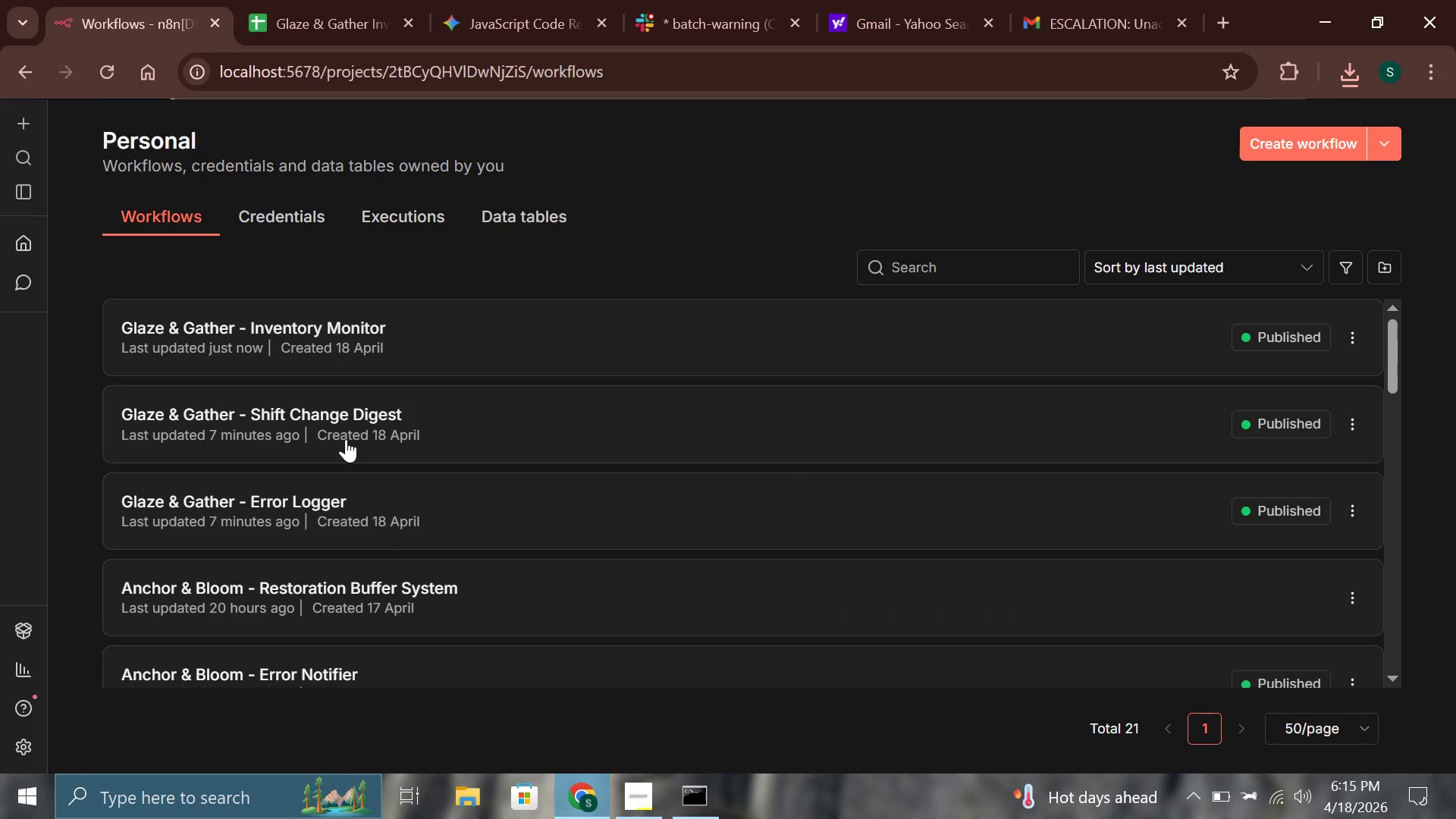 
left_click([326, 425])
 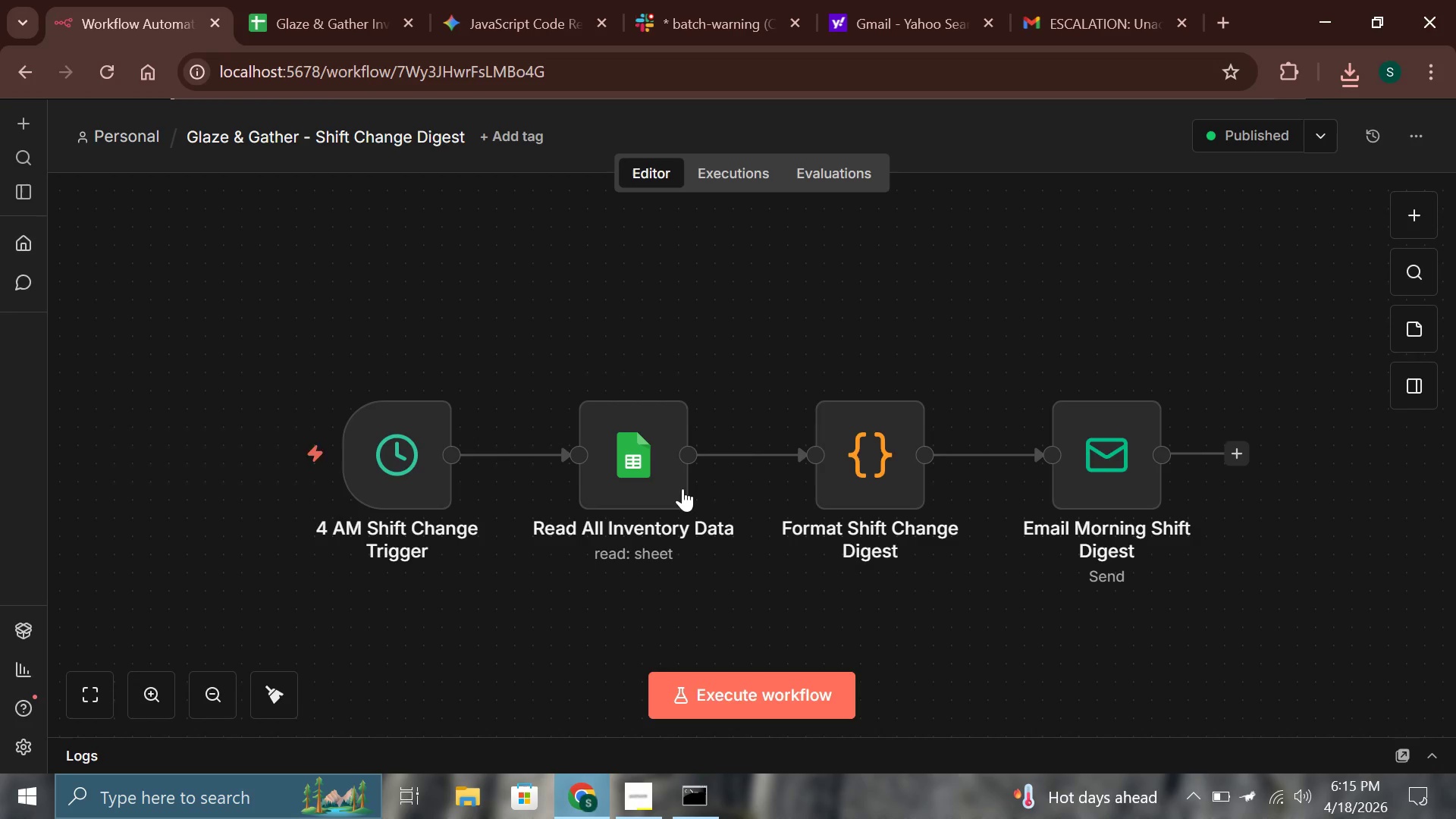 
double_click([1100, 470])
 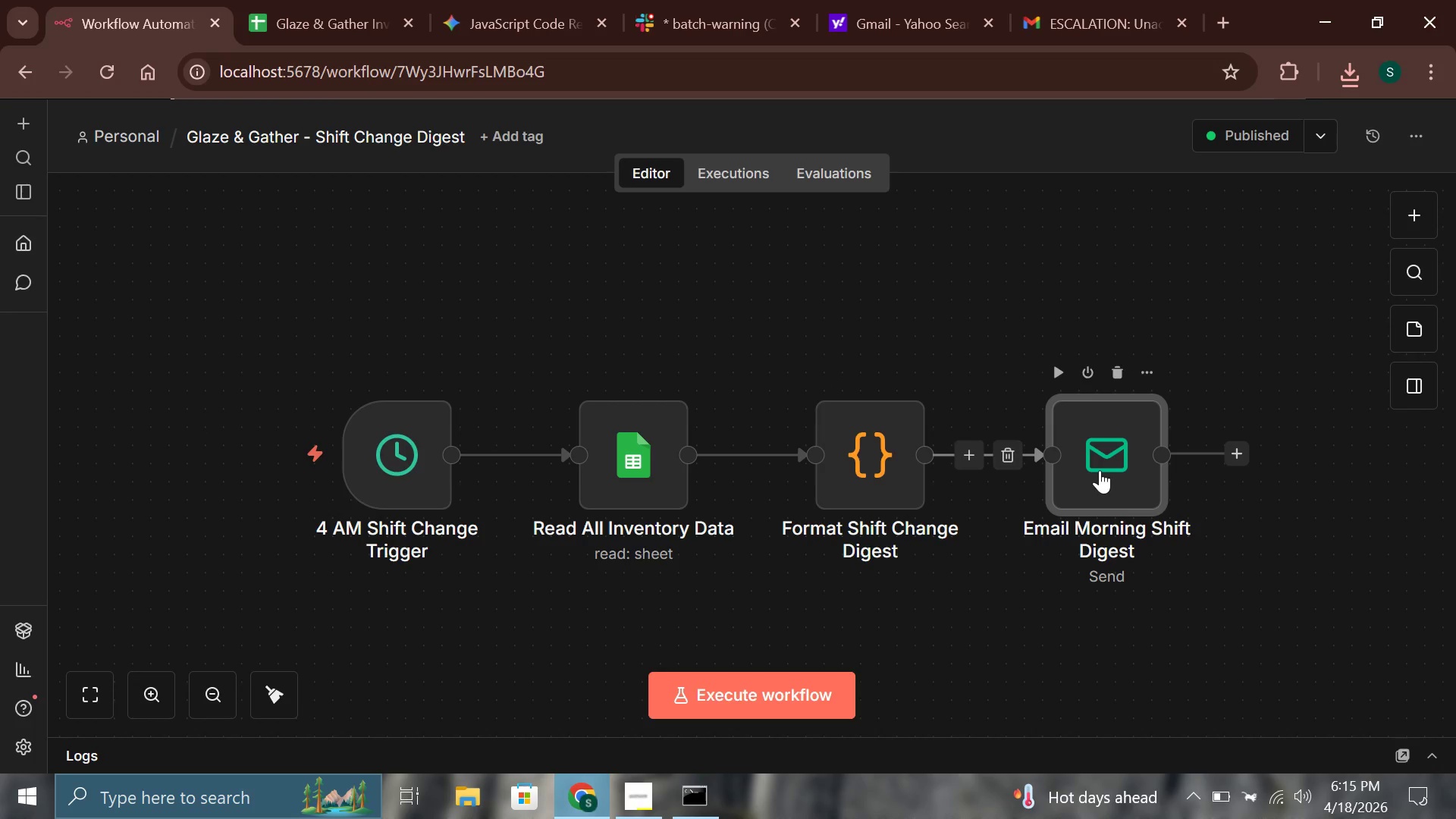 
triple_click([1100, 470])
 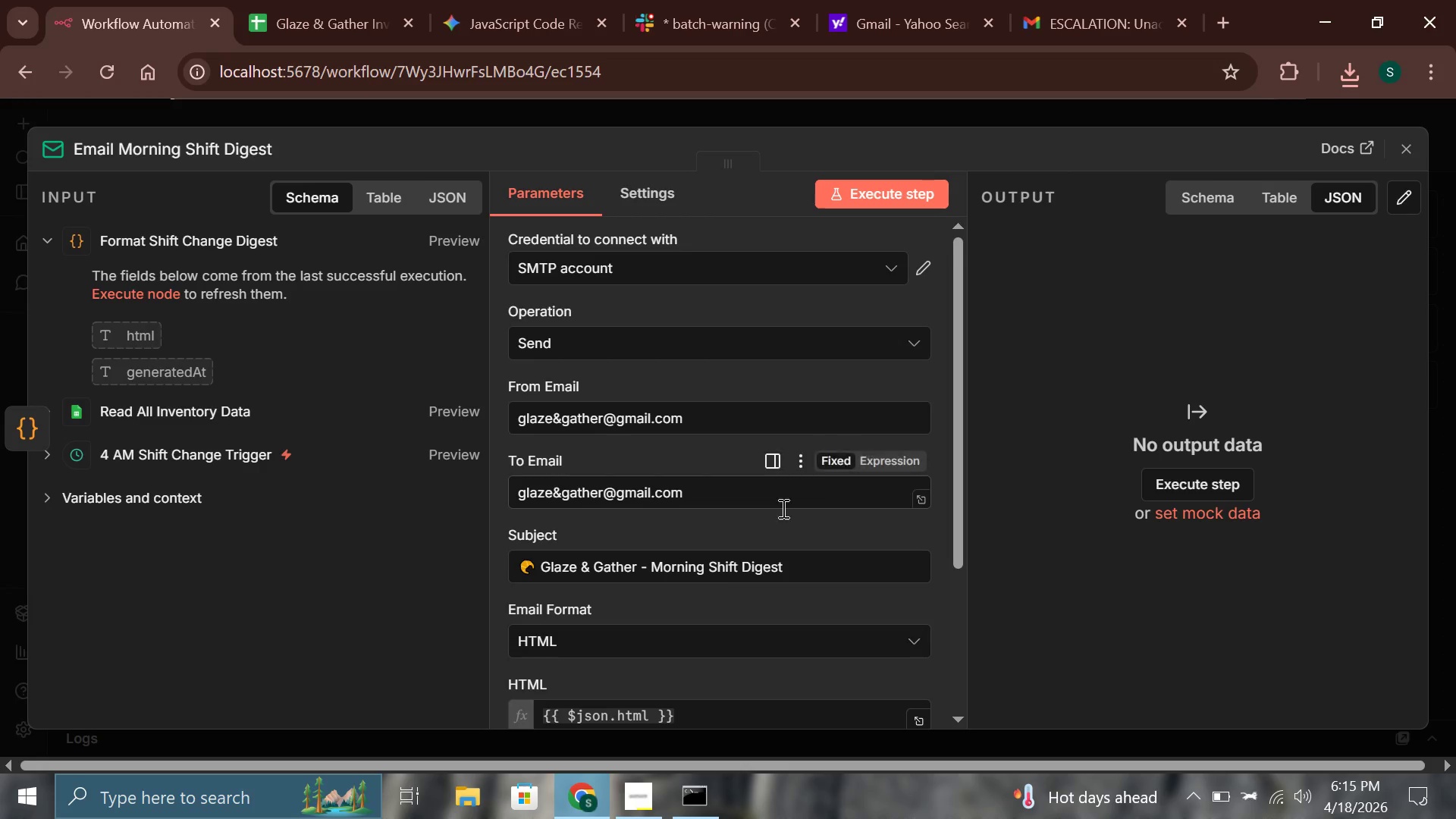 
scroll: coordinate [770, 515], scroll_direction: down, amount: 2.0
 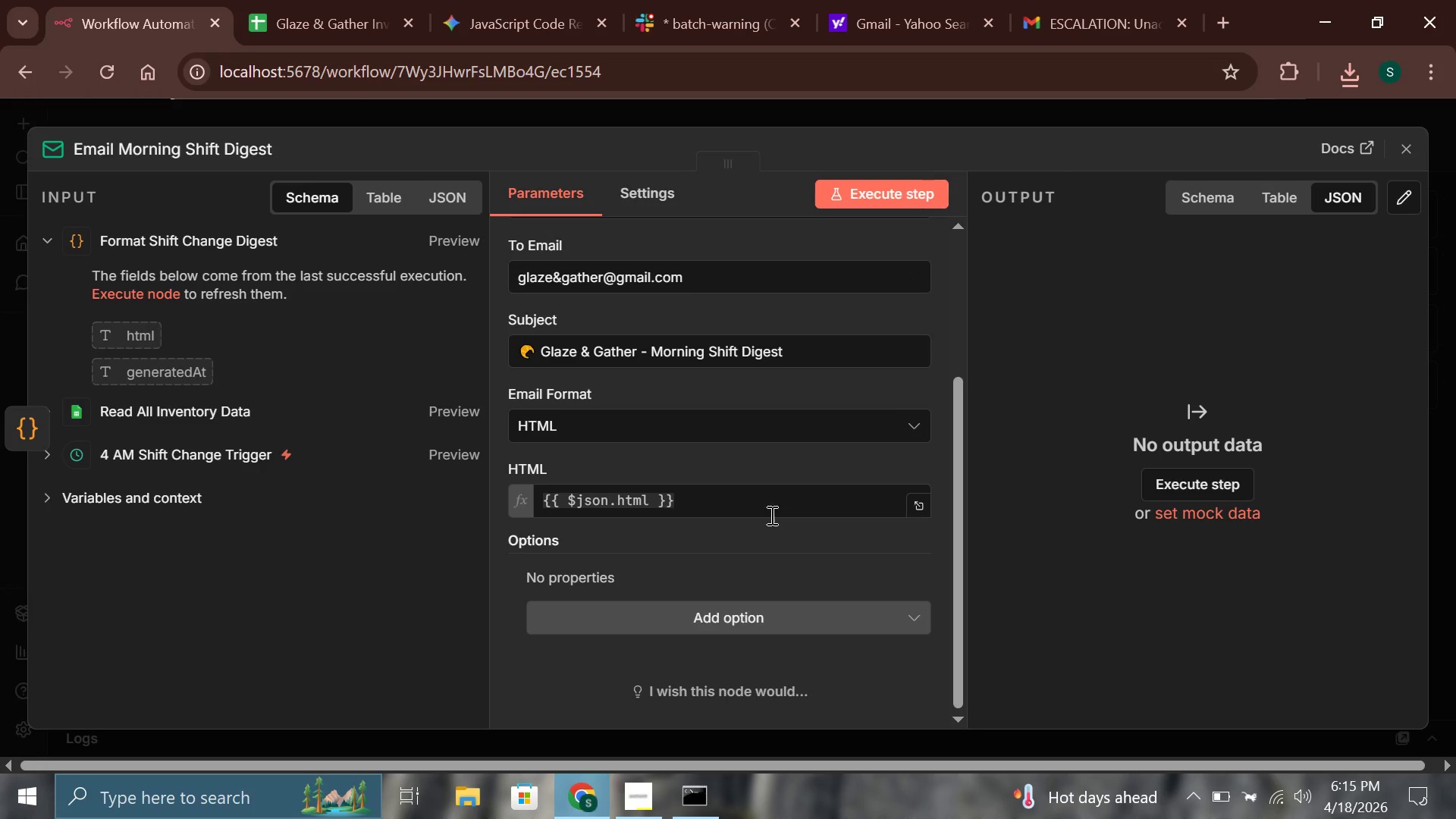 
scroll: coordinate [770, 515], scroll_direction: up, amount: 3.0
 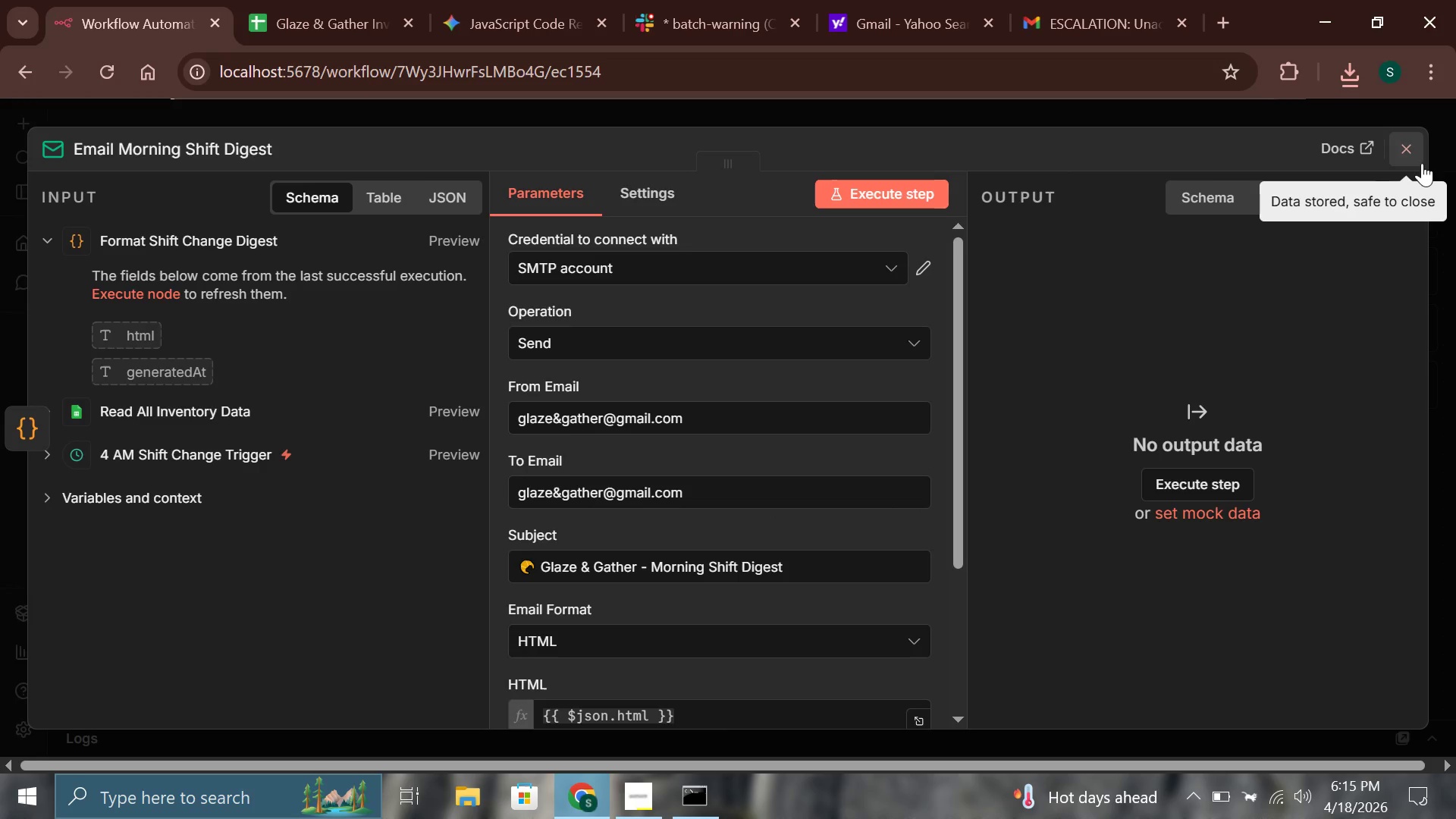 
left_click([1415, 151])
 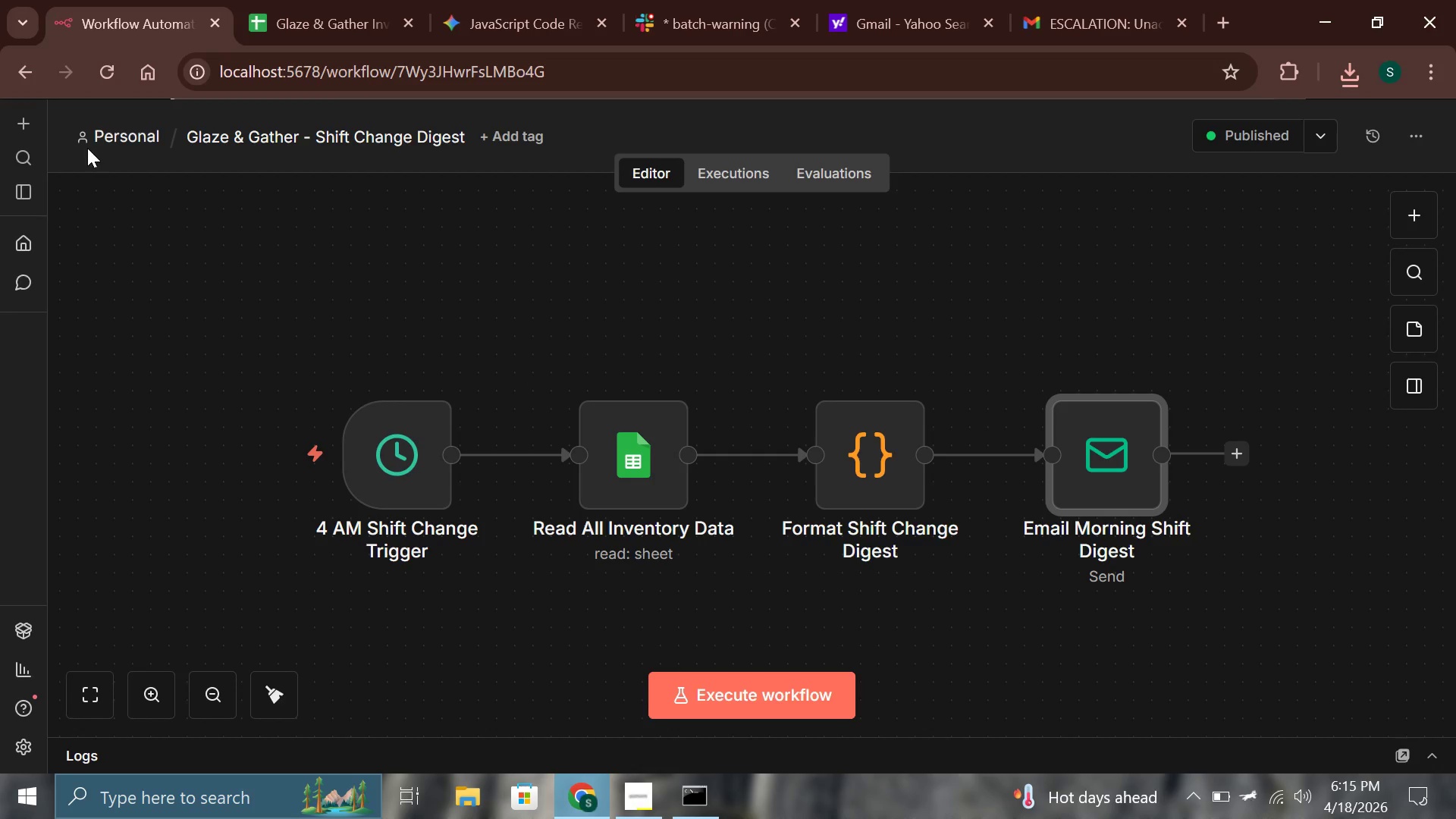 
left_click([100, 143])
 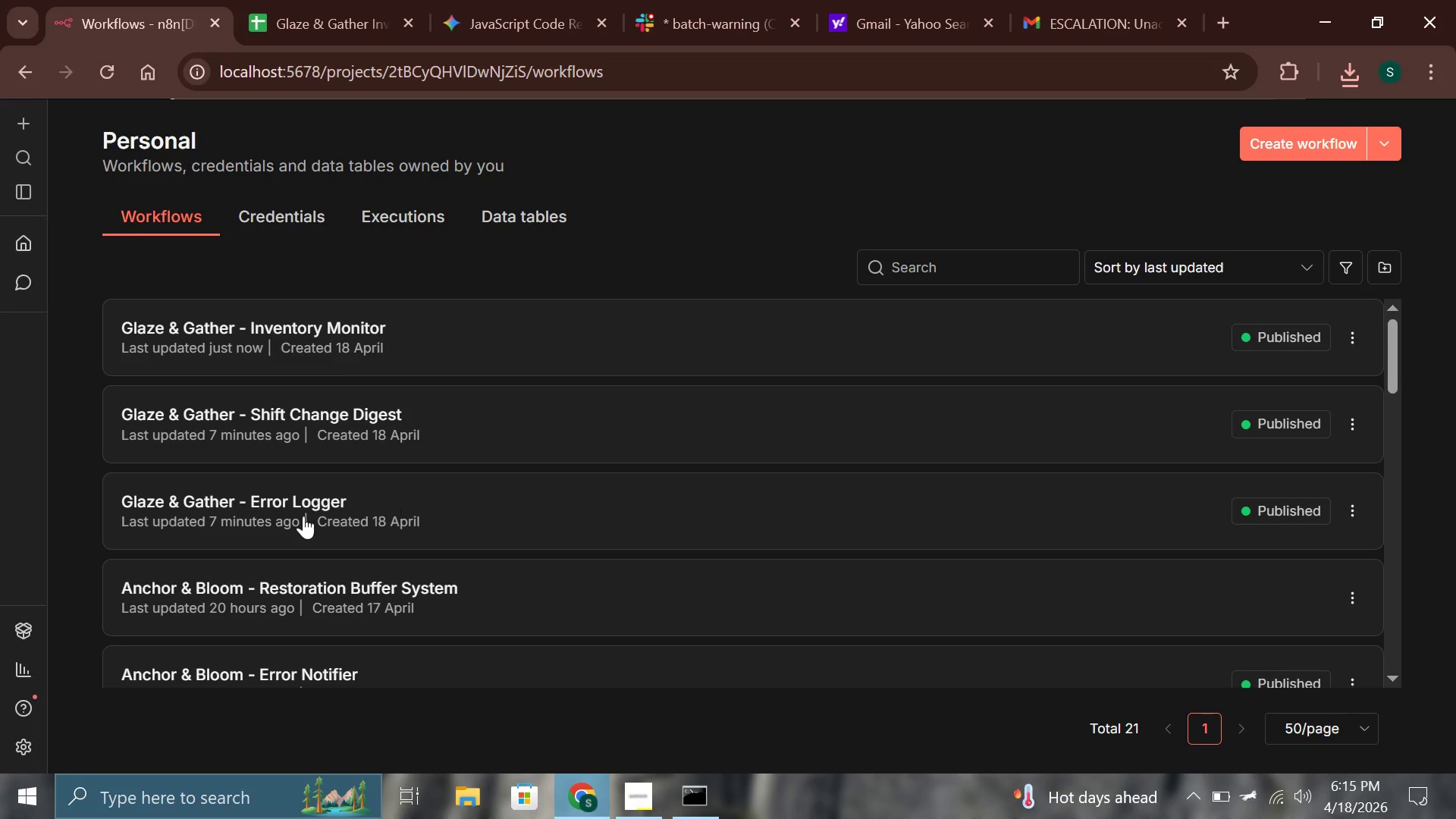 
double_click([303, 516])
 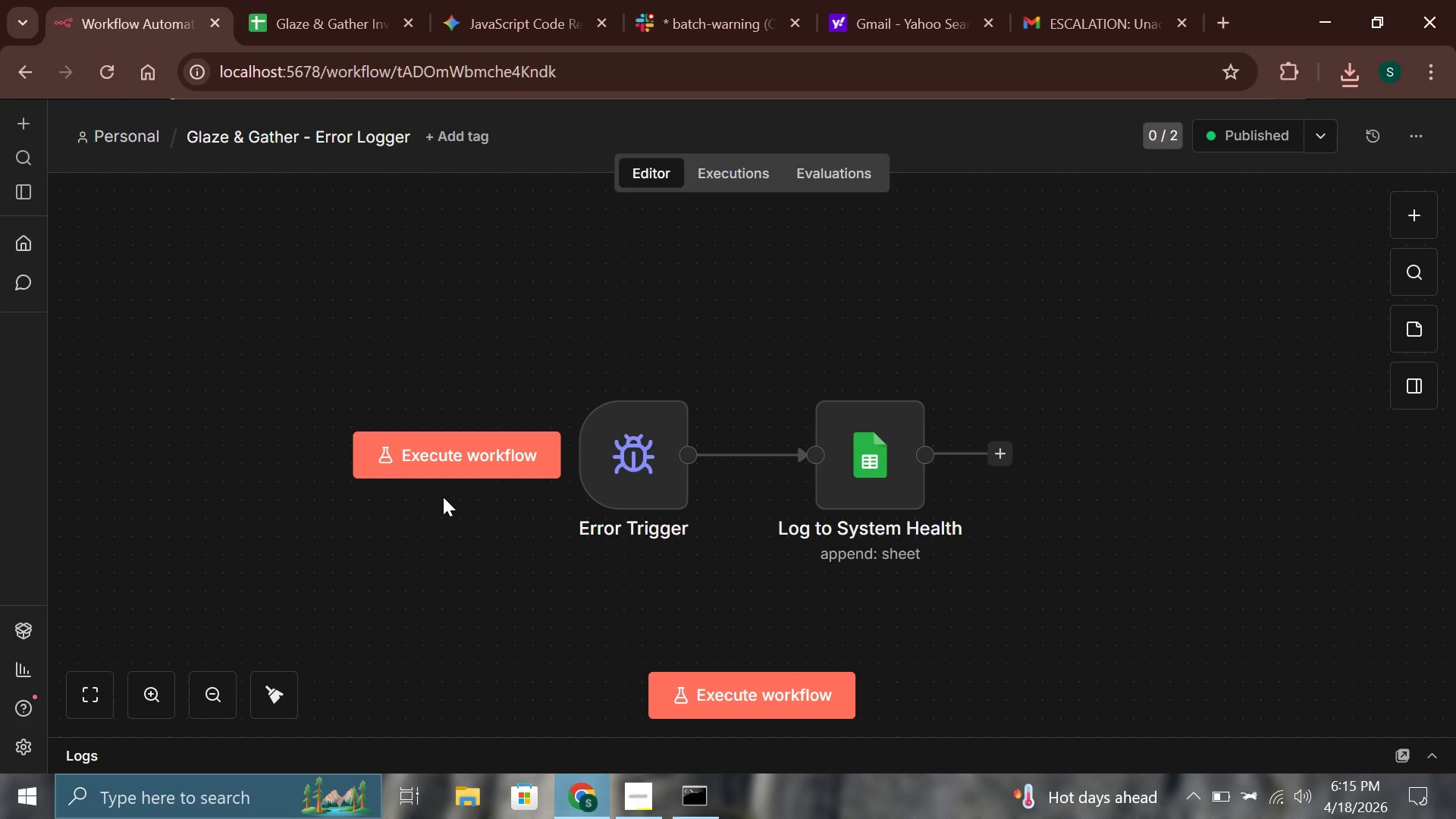 
left_click([627, 791])